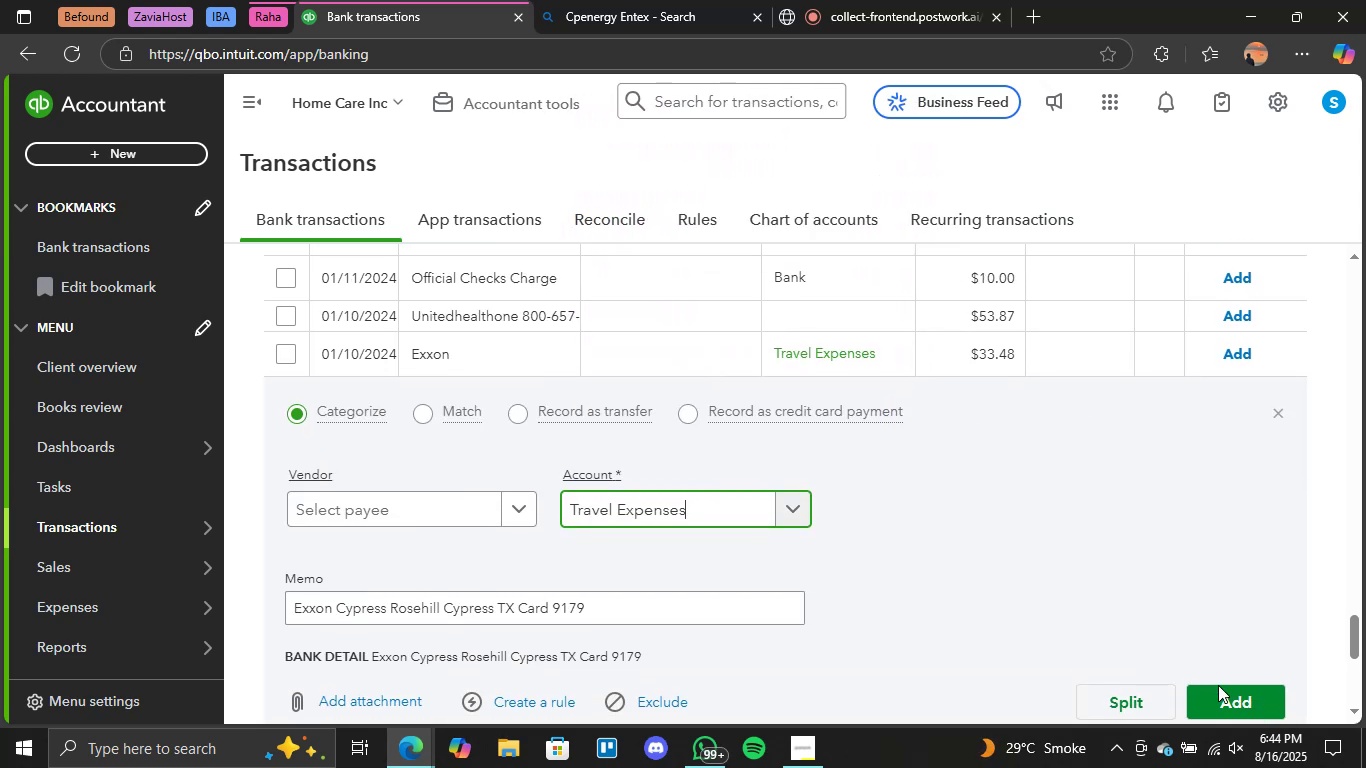 
left_click([1219, 695])
 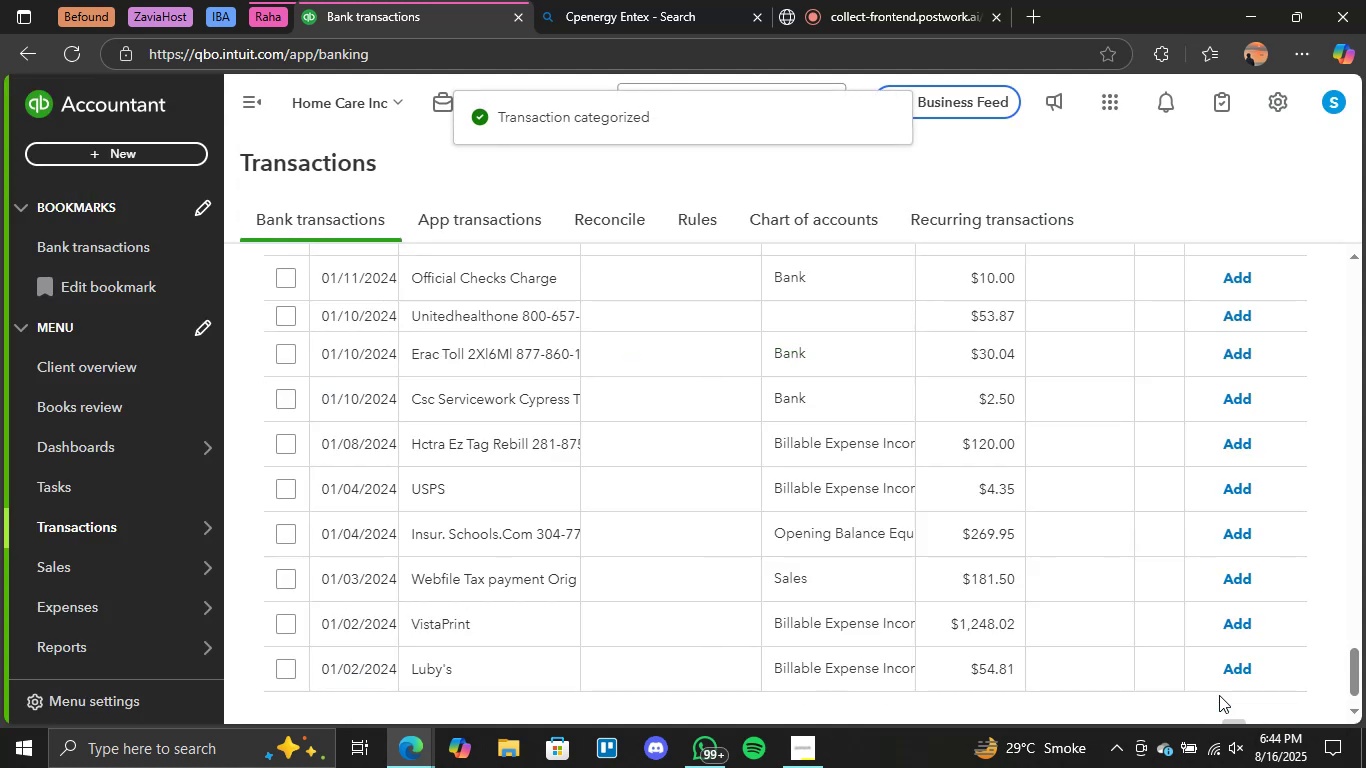 
wait(11.1)
 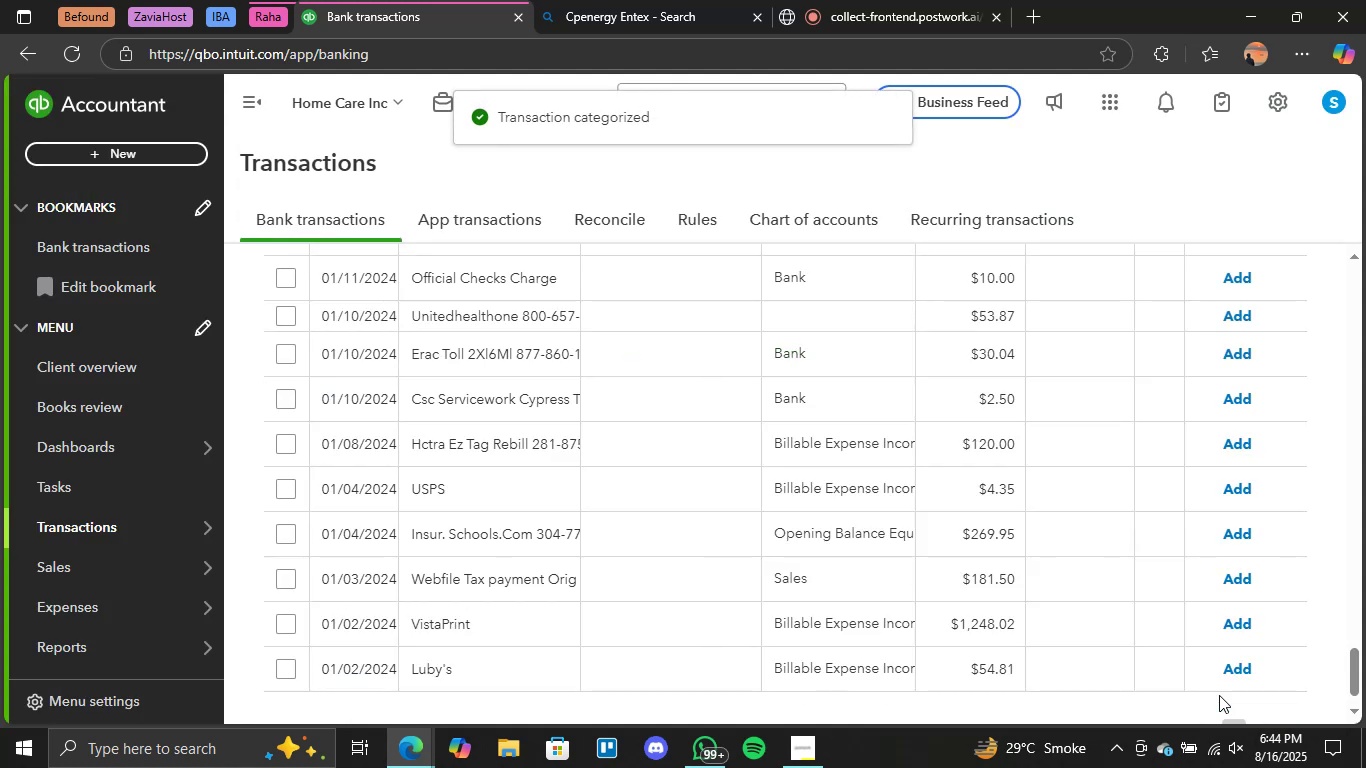 
scroll: coordinate [795, 556], scroll_direction: up, amount: 1.0
 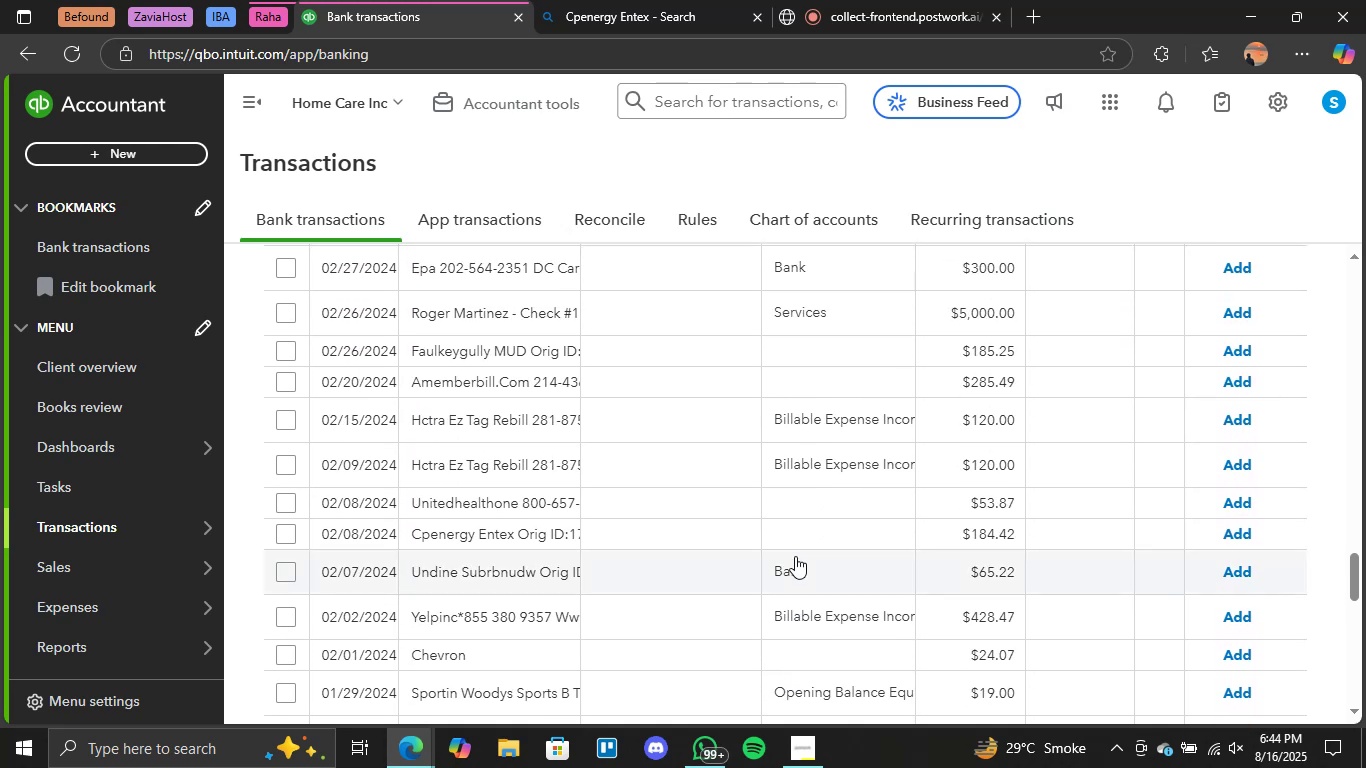 
wait(10.87)
 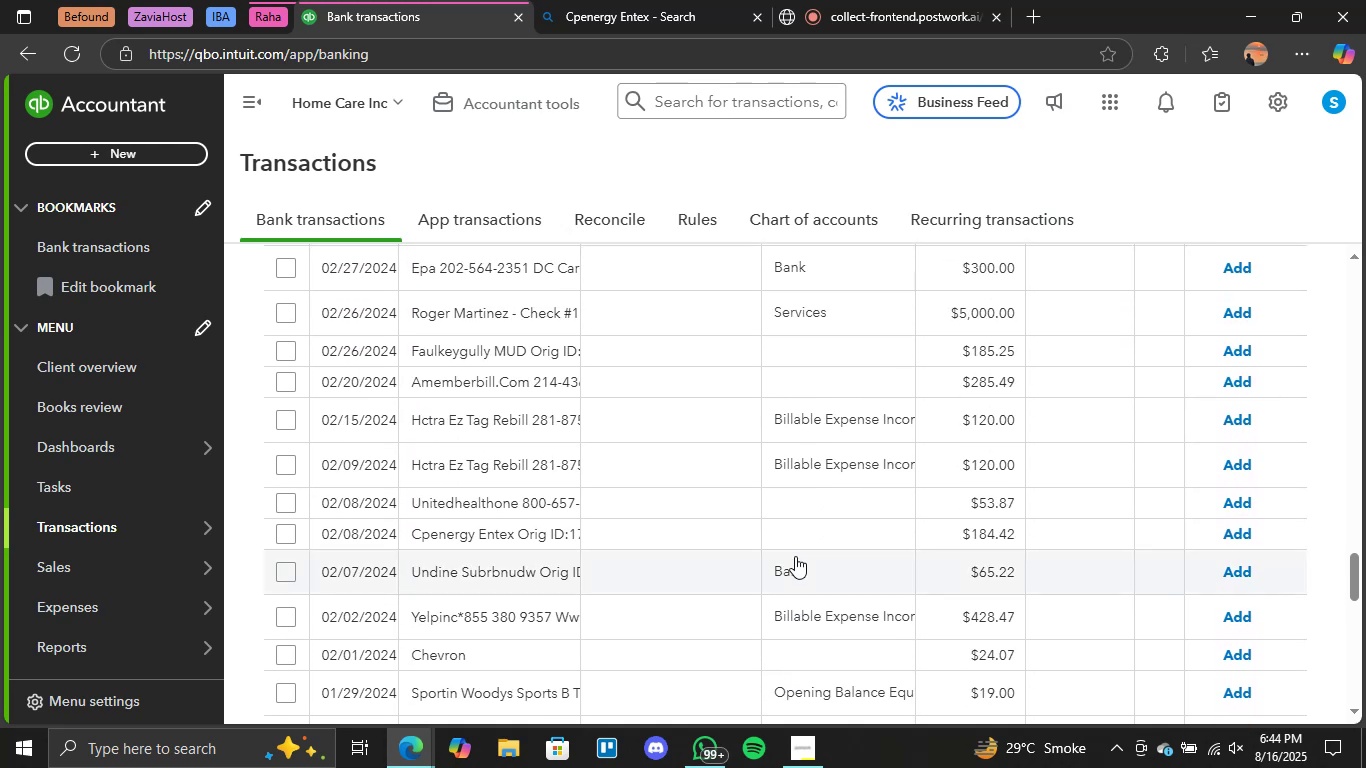 
left_click([846, 381])
 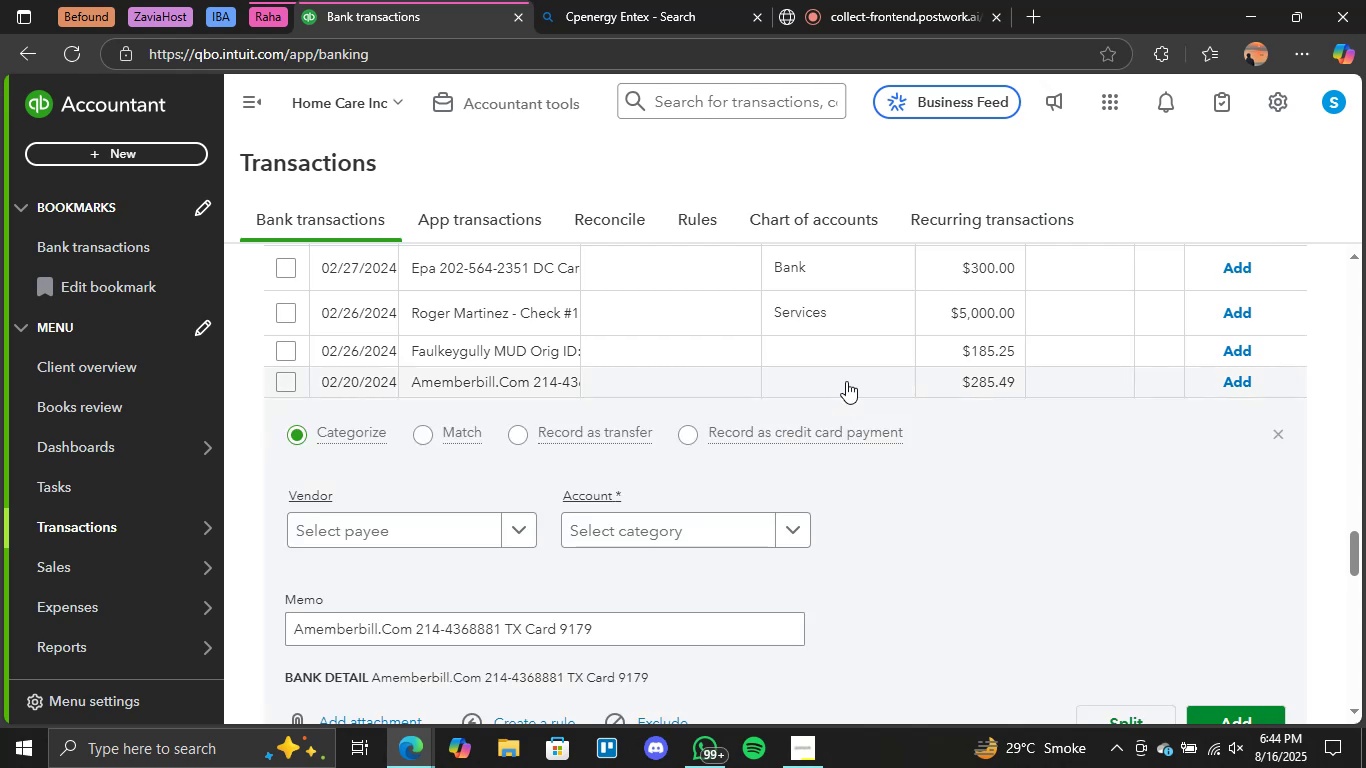 
left_click([796, 530])
 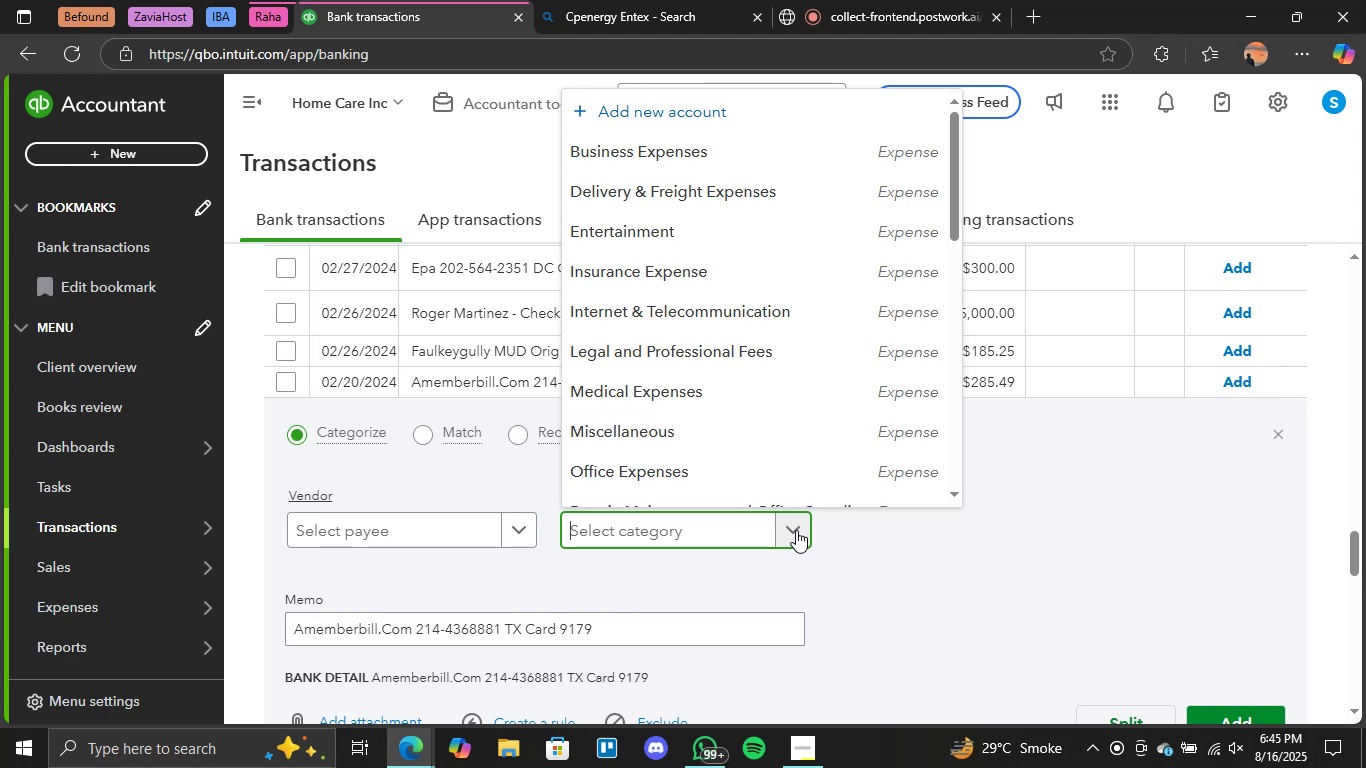 
wait(24.55)
 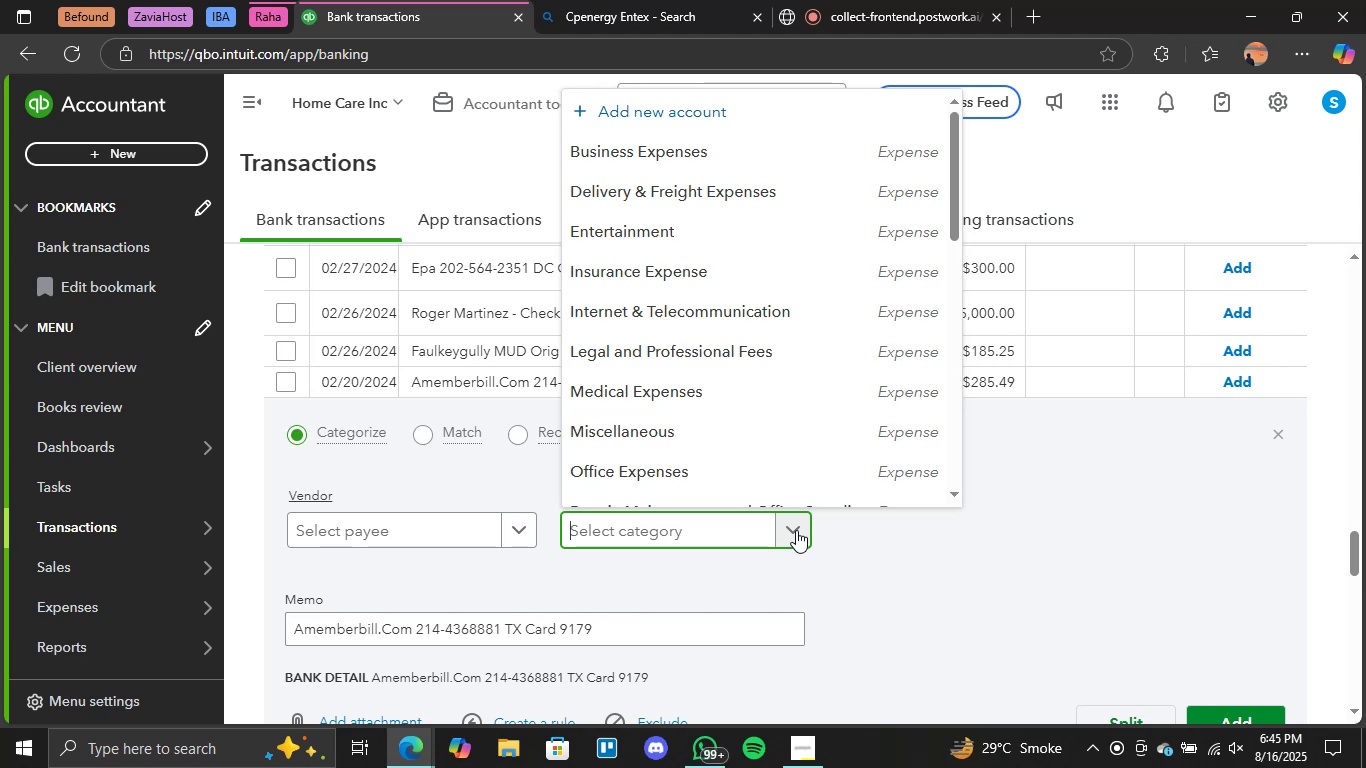 
scroll: coordinate [779, 332], scroll_direction: none, amount: 0.0
 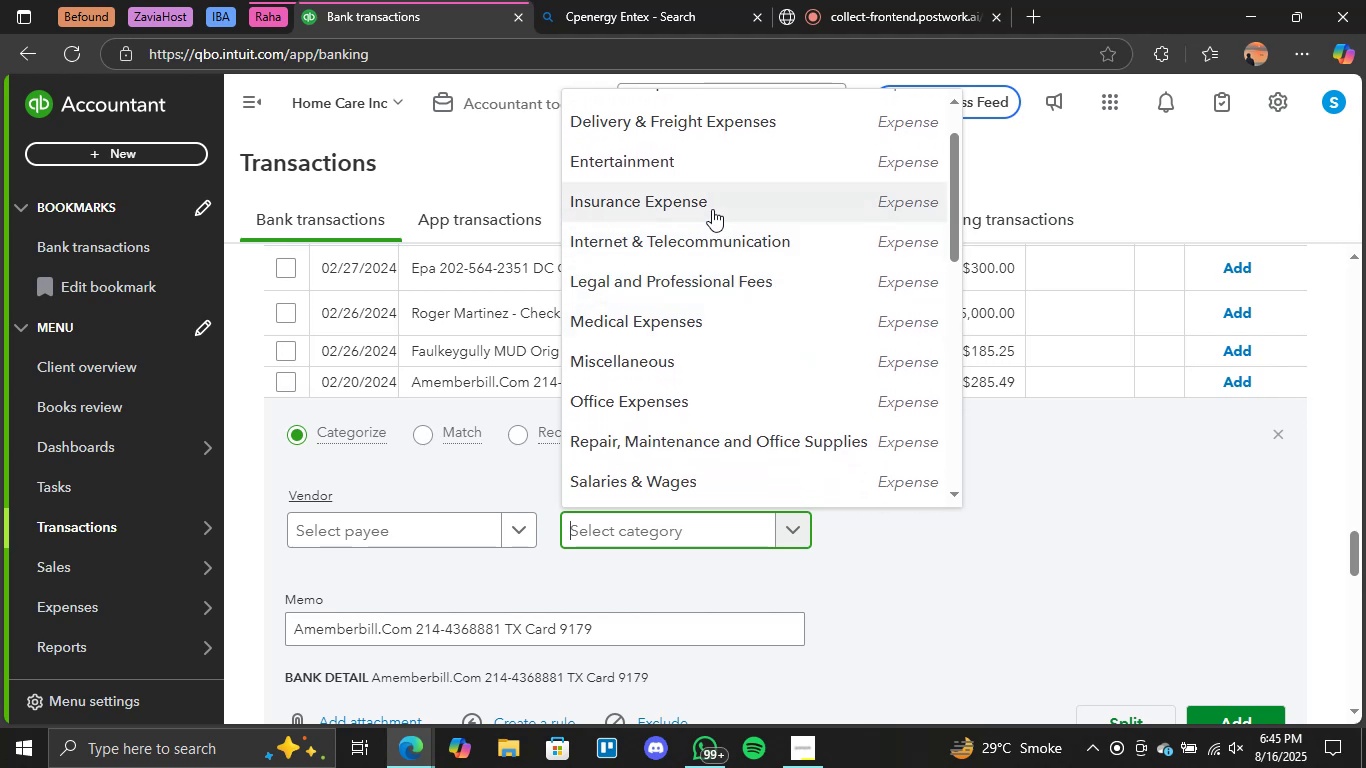 
left_click([712, 209])
 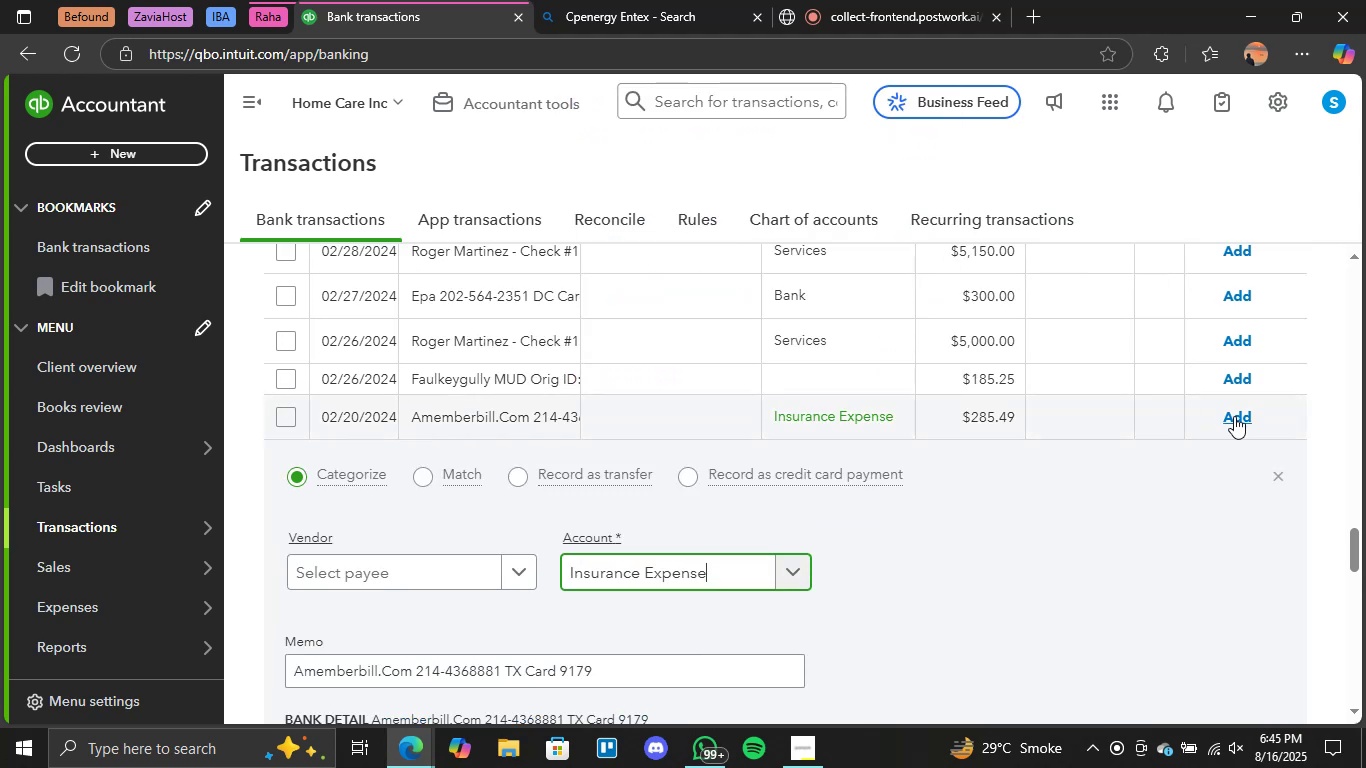 
left_click([1235, 415])
 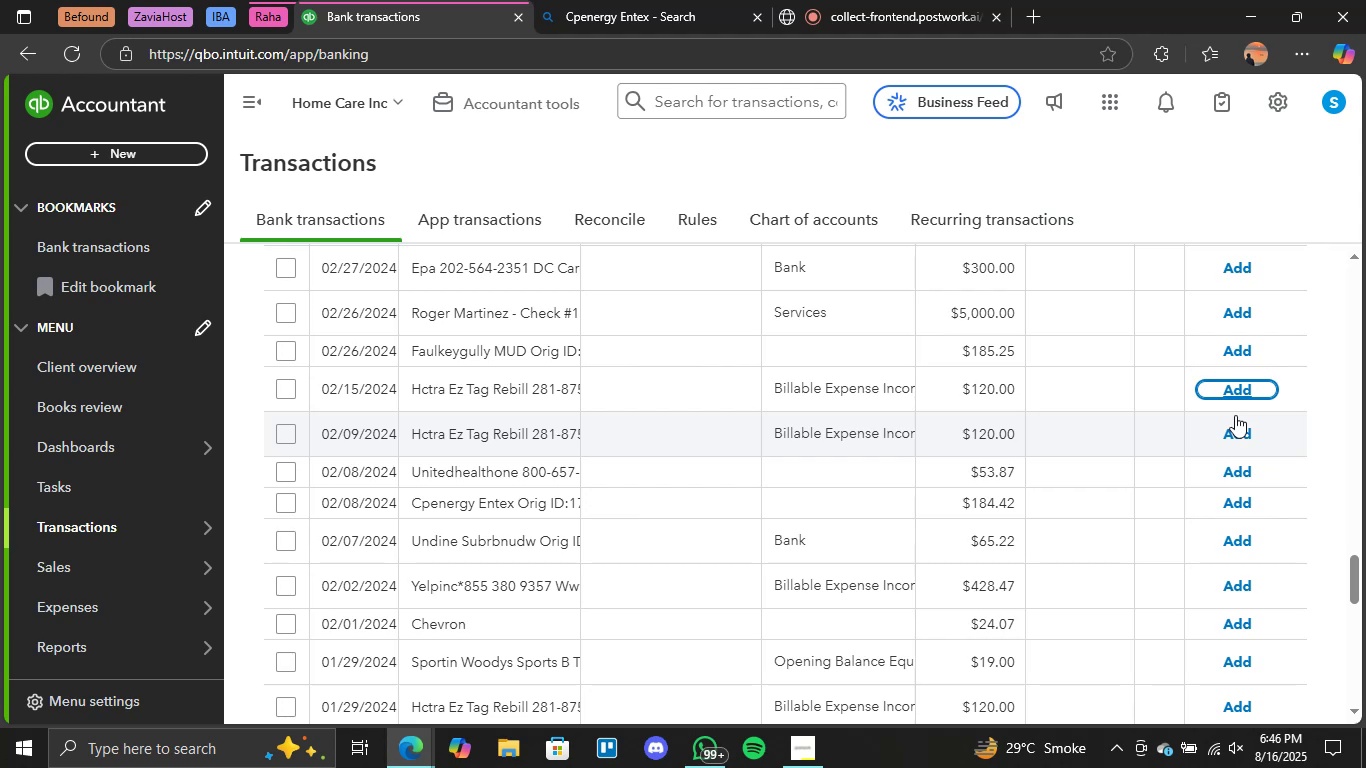 
wait(62.6)
 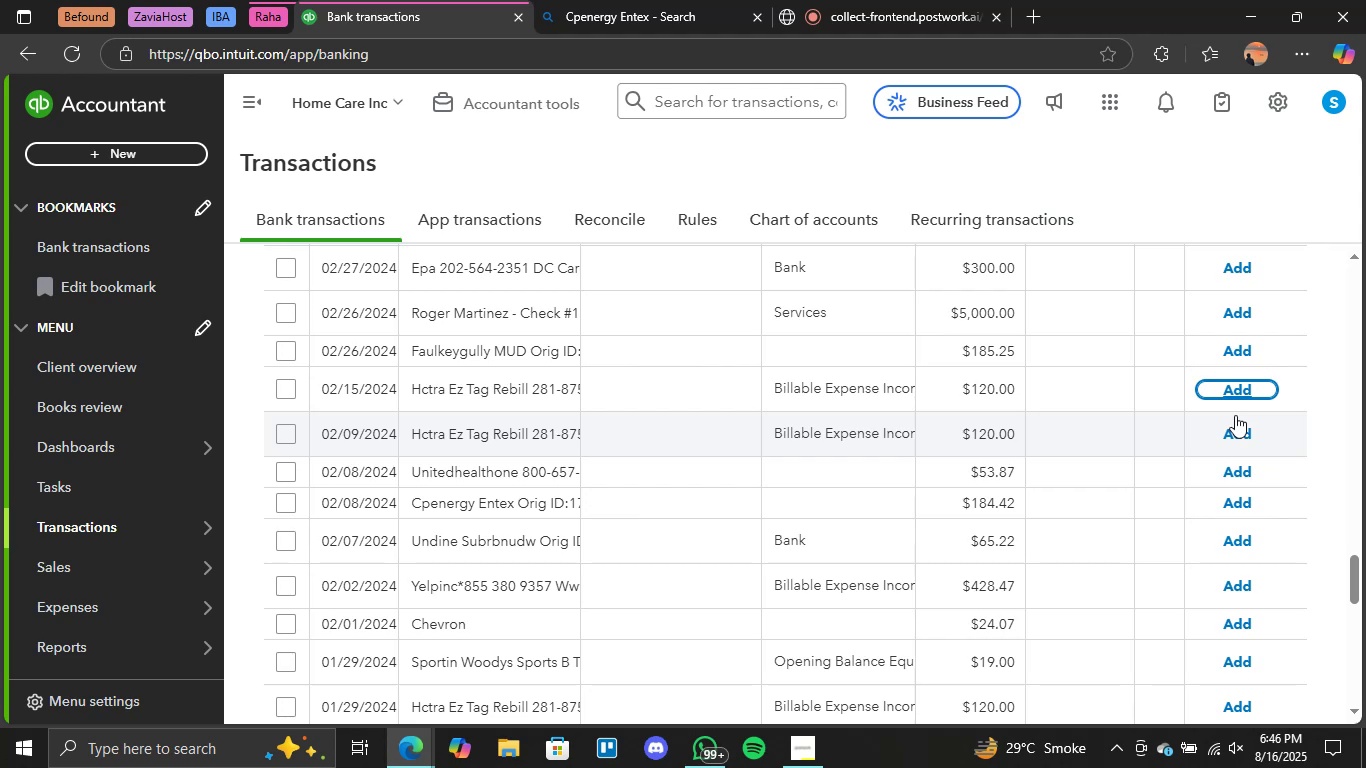 
left_click([791, 501])
 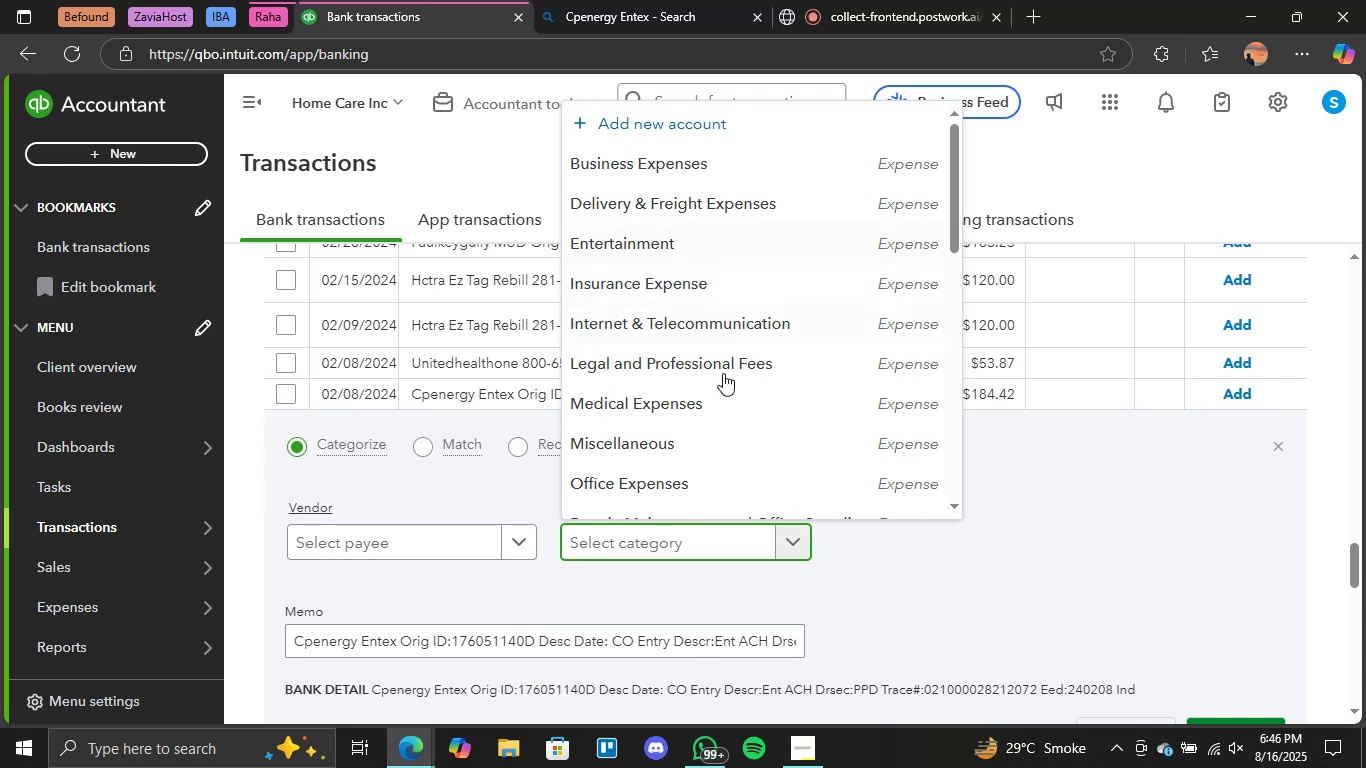 
wait(6.05)
 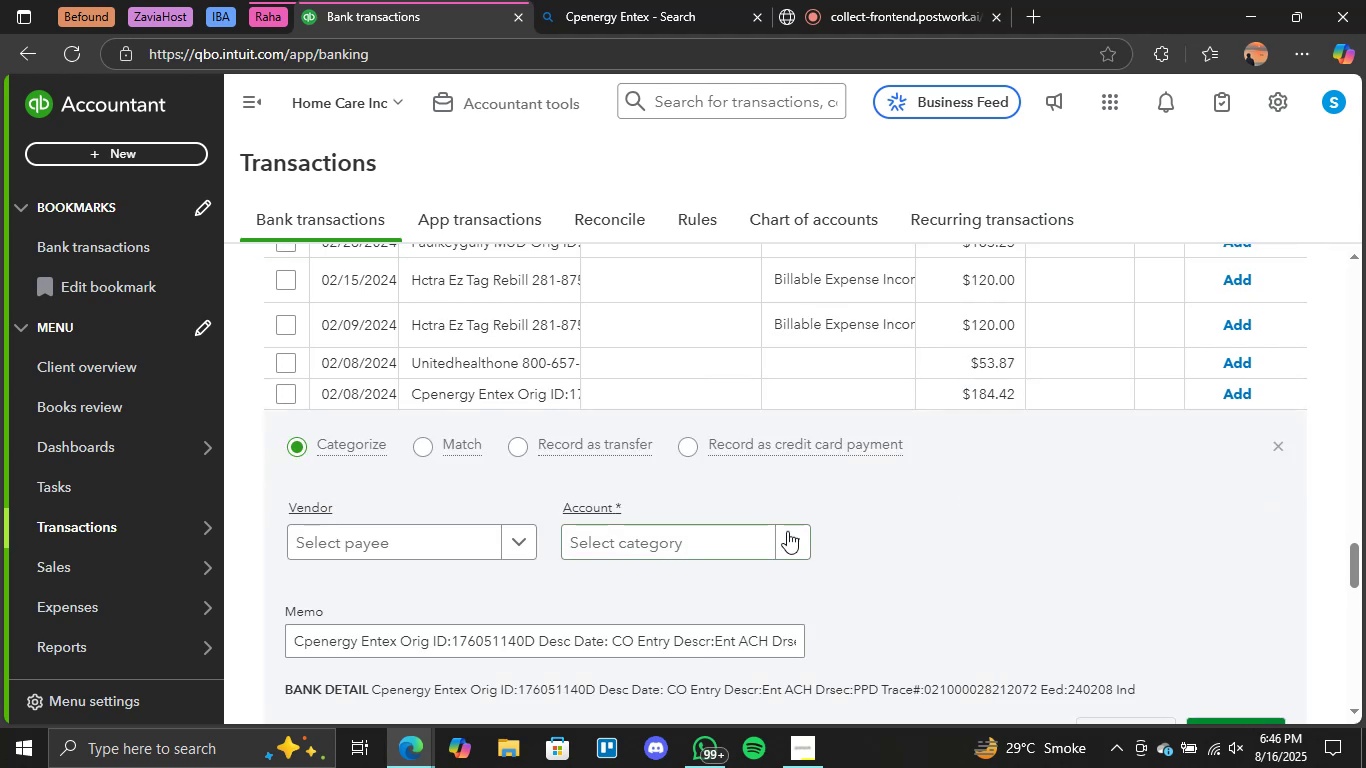 
scroll: coordinate [664, 436], scroll_direction: none, amount: 0.0
 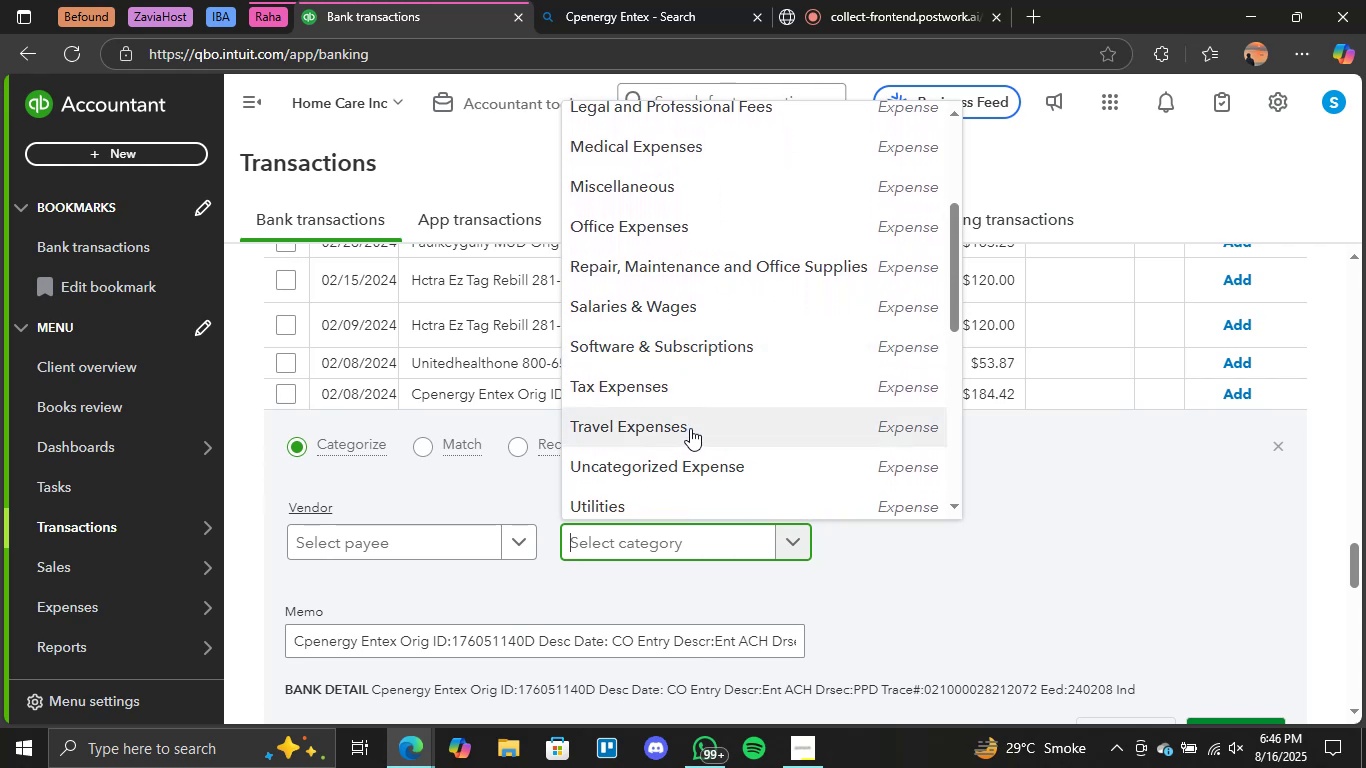 
left_click([690, 428])
 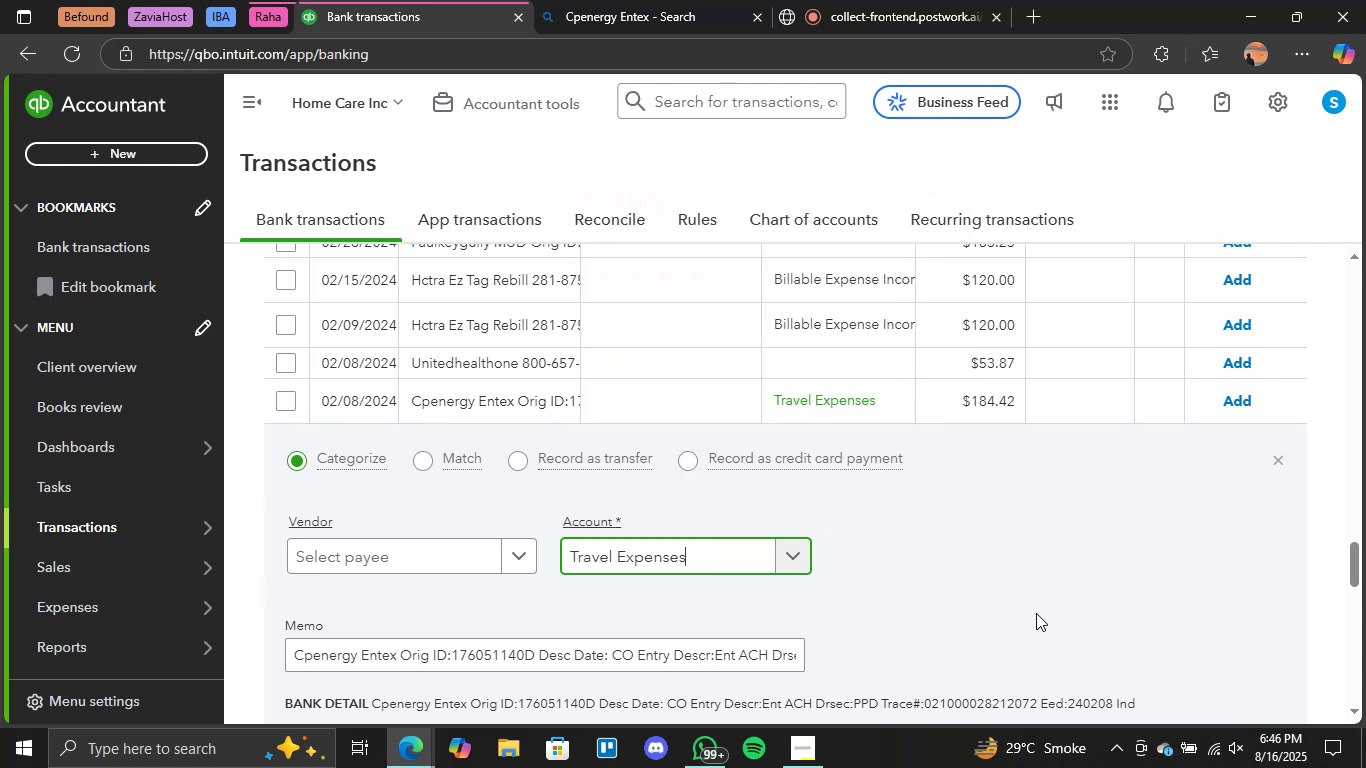 
scroll: coordinate [1036, 613], scroll_direction: down, amount: 1.0
 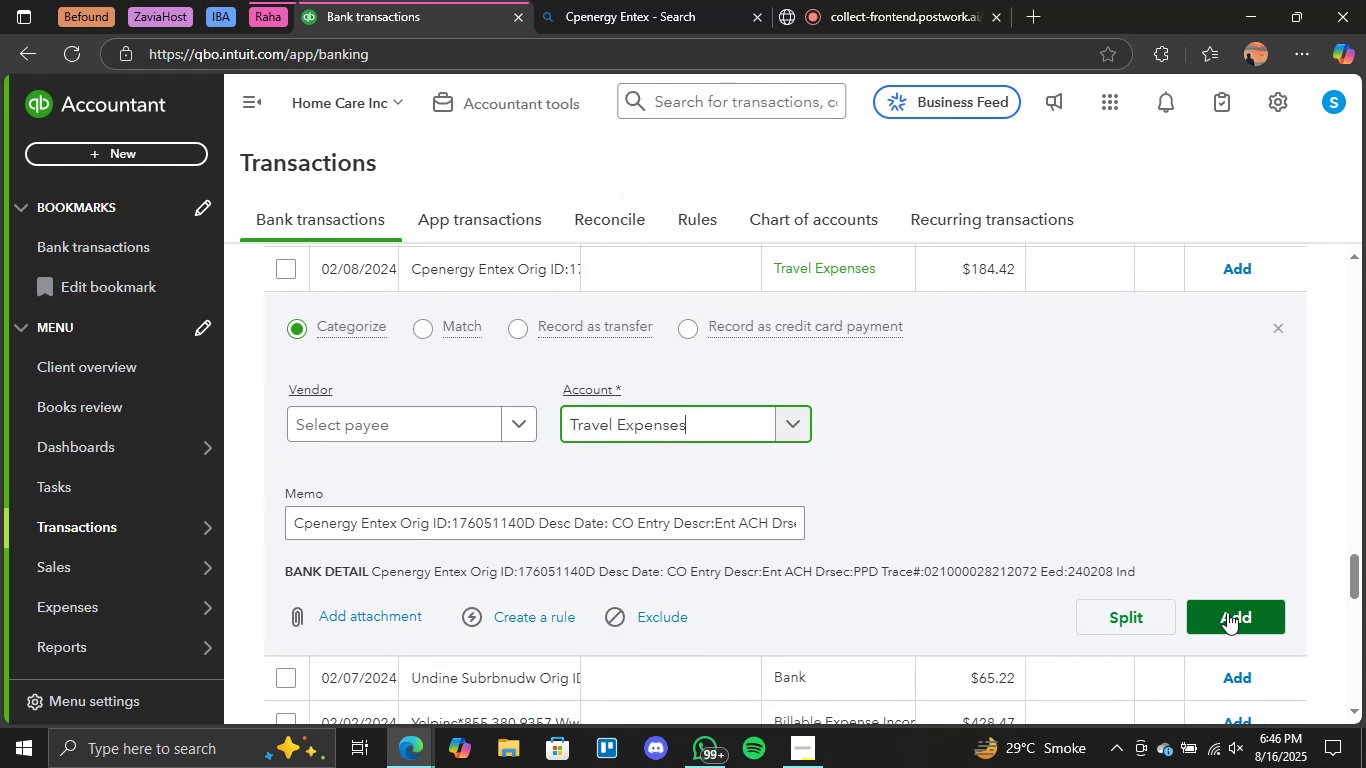 
left_click([1227, 612])
 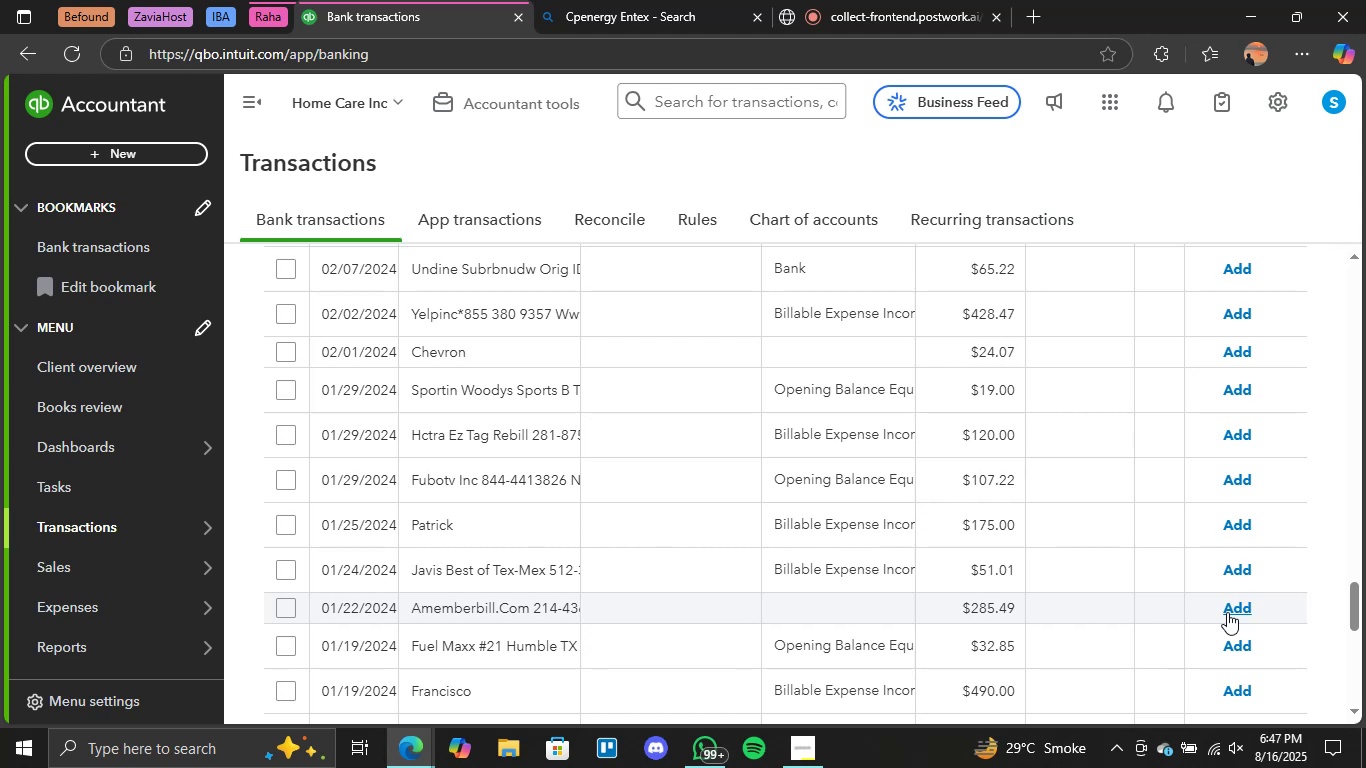 
wait(45.76)
 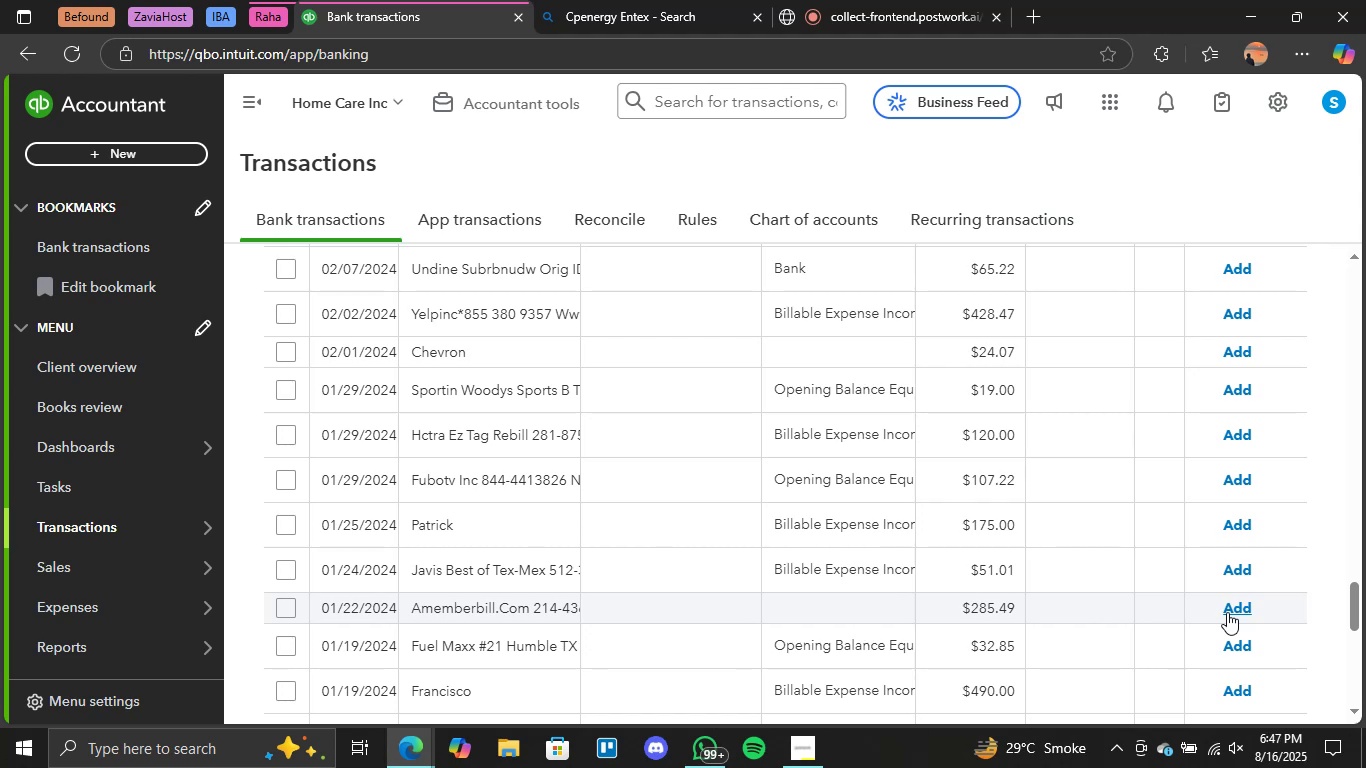 
scroll: coordinate [579, 352], scroll_direction: none, amount: 0.0
 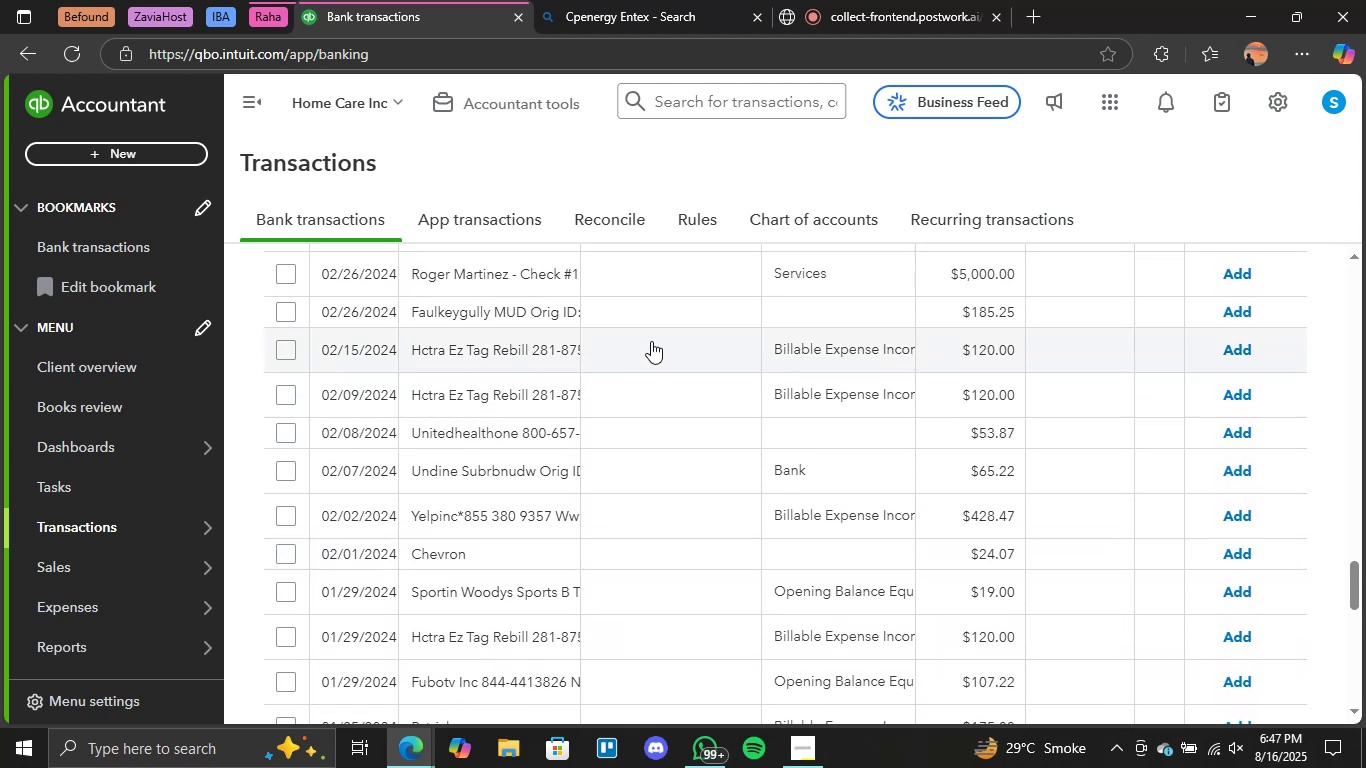 
left_click([710, 351])
 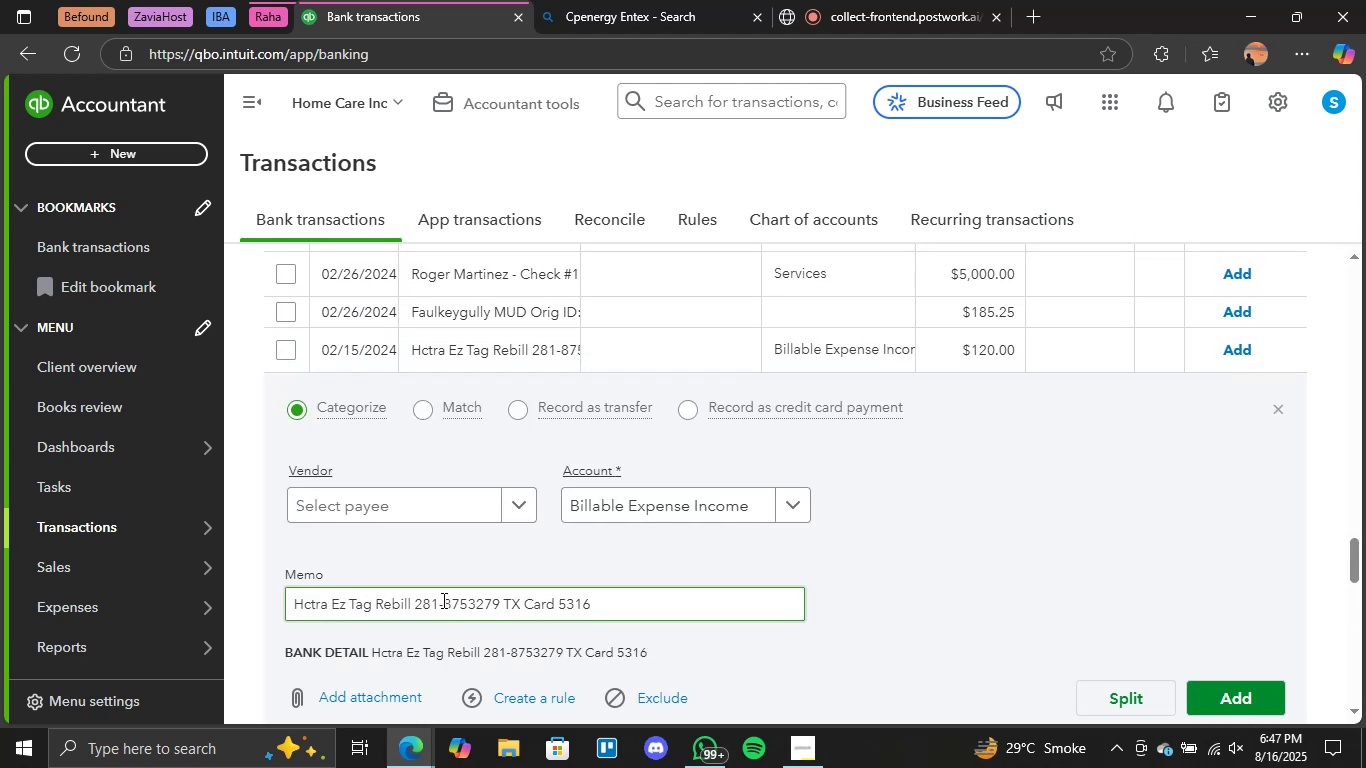 
left_click_drag(start_coordinate=[411, 604], to_coordinate=[285, 597])
 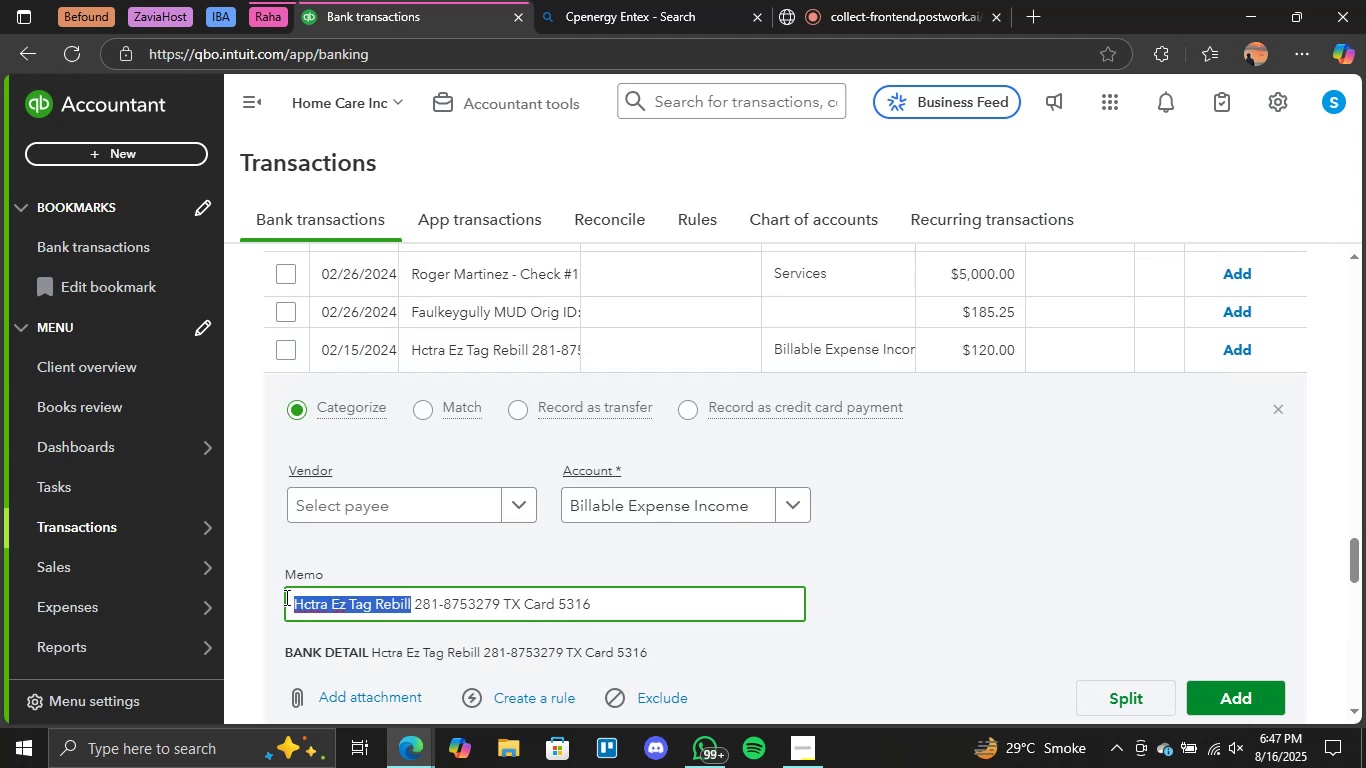 
key(Control+C)
 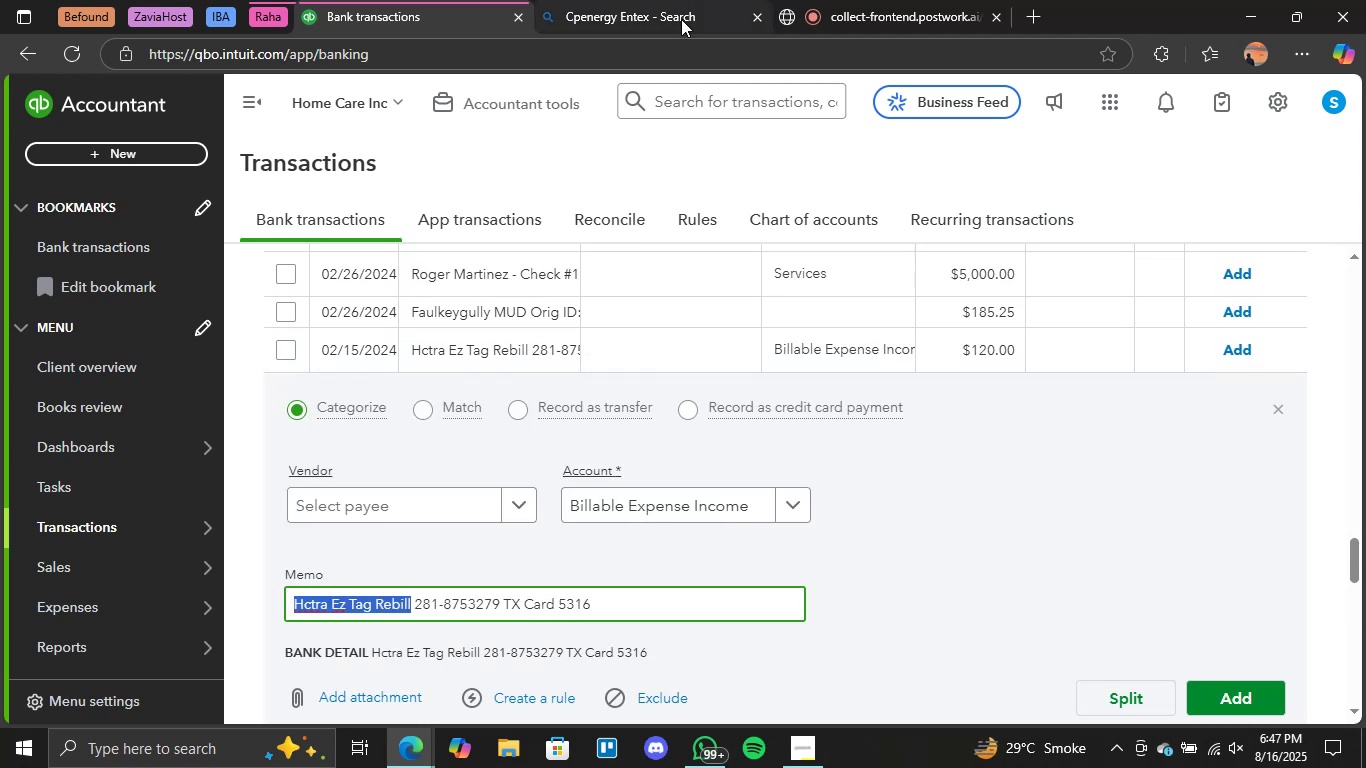 
left_click([681, 19])
 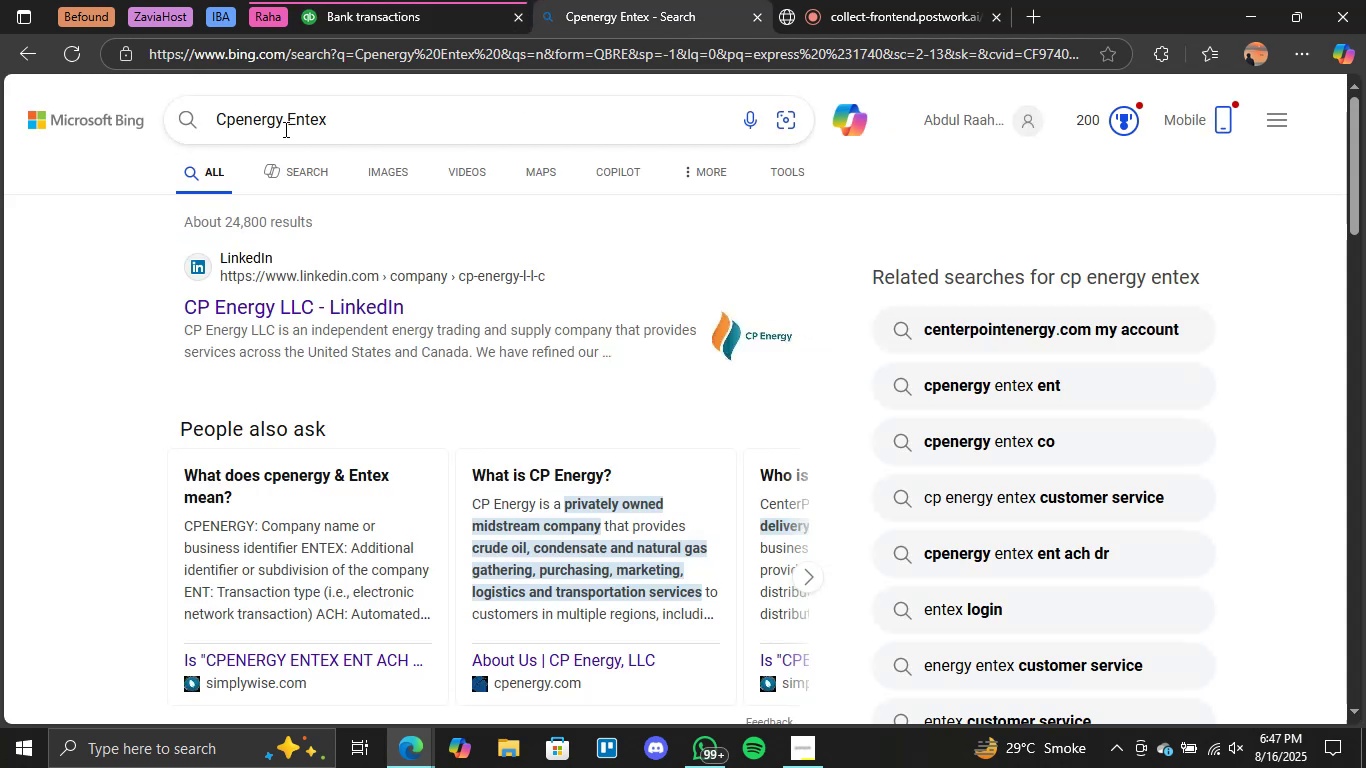 
double_click([283, 127])
 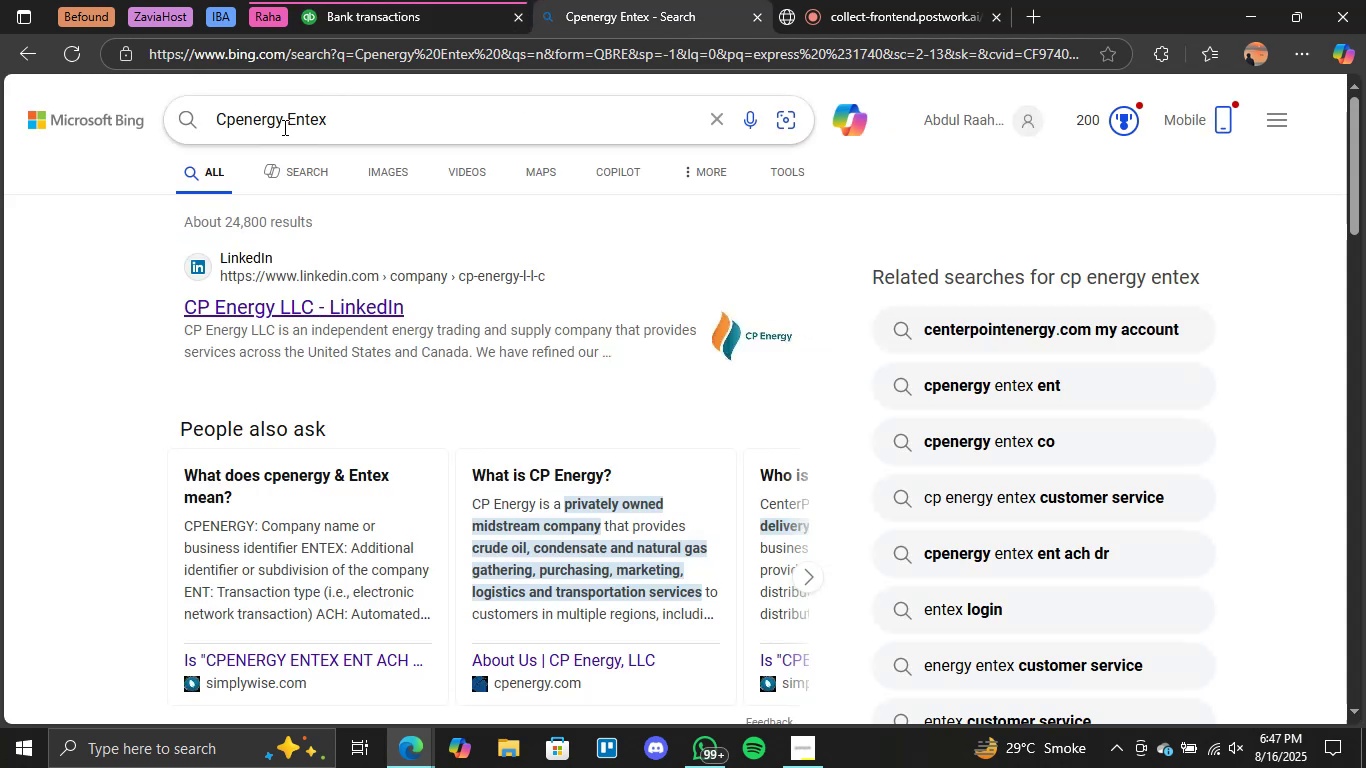 
triple_click([283, 127])
 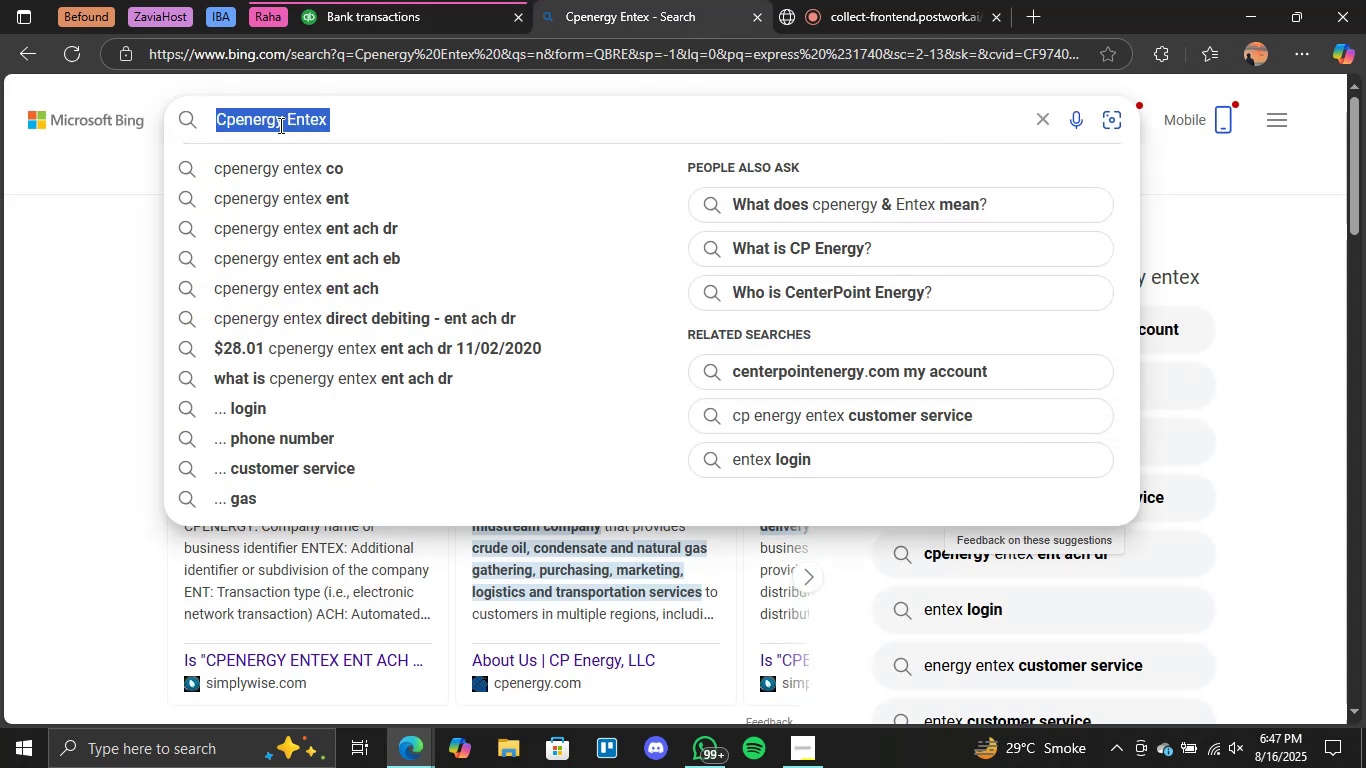 
key(Control+V)
 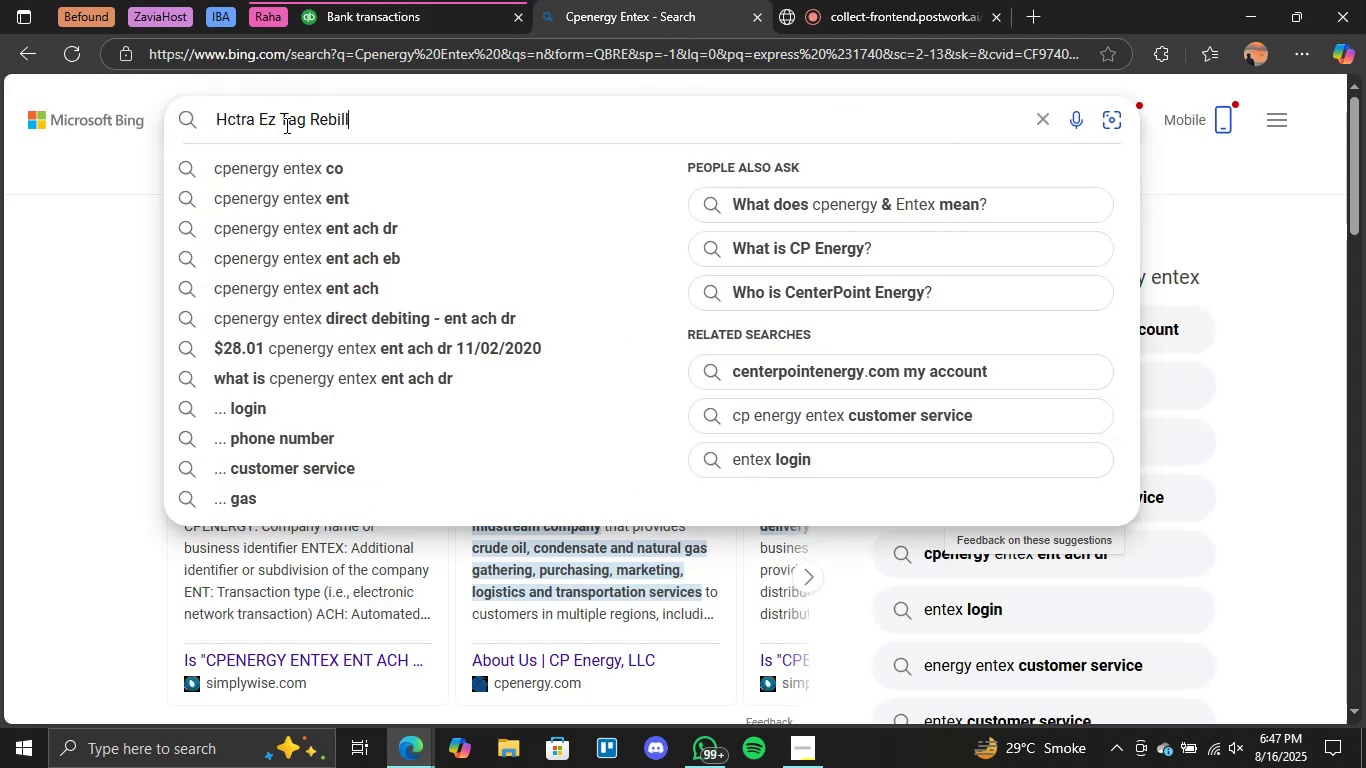 
key(Enter)
 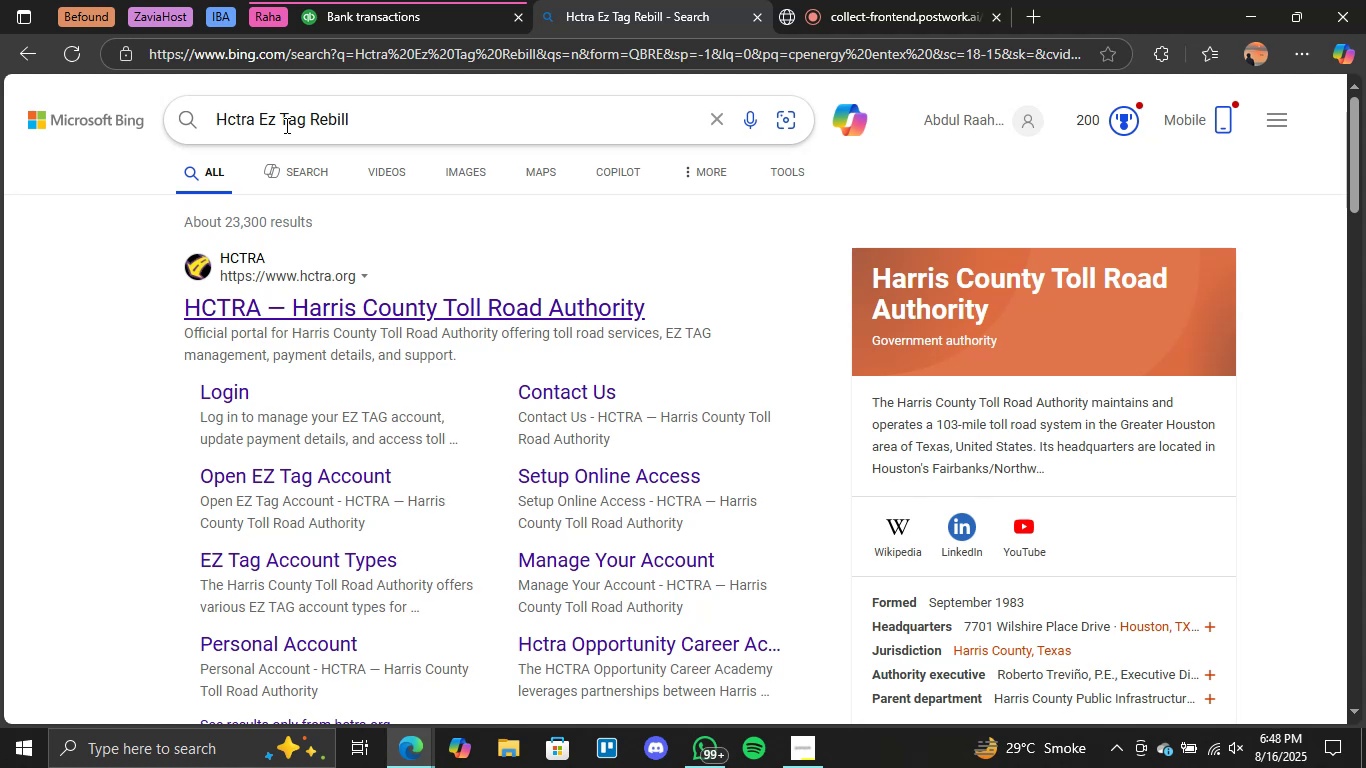 
wait(45.37)
 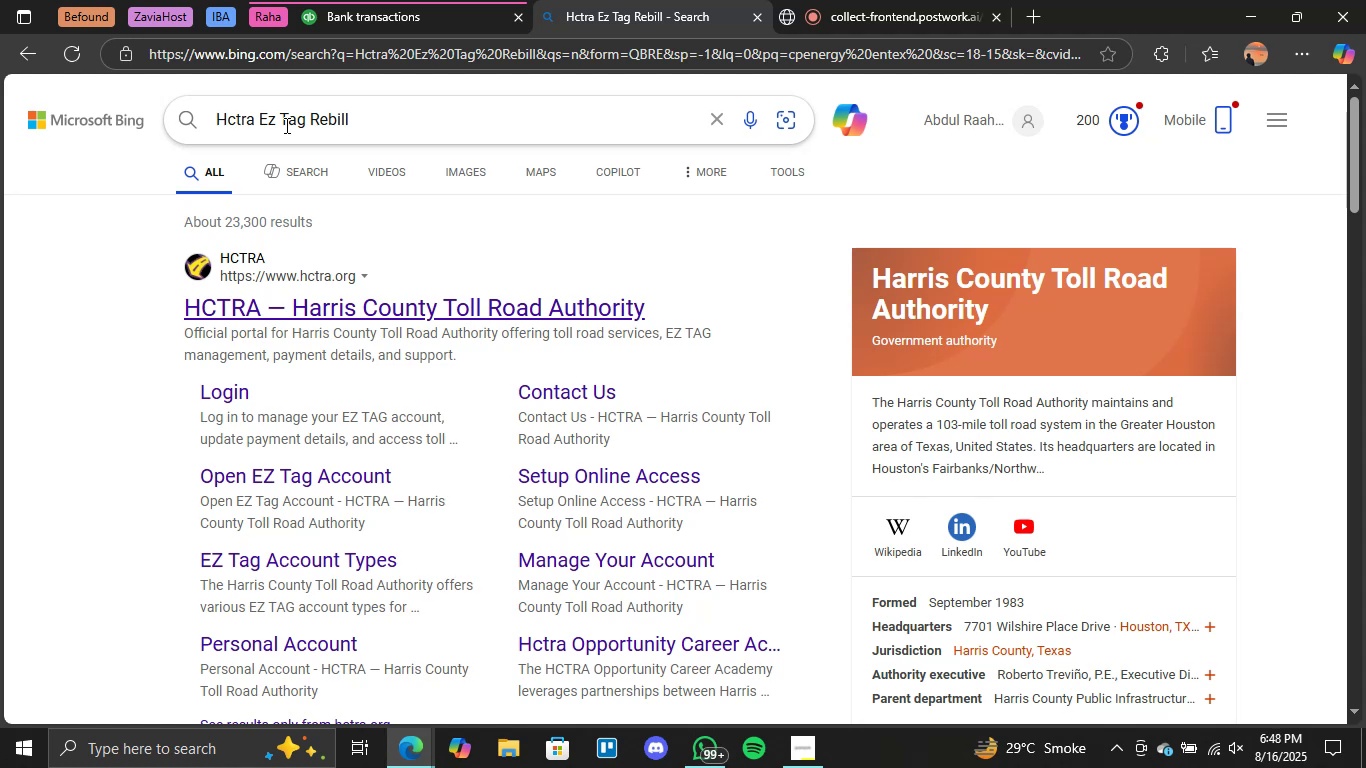 
left_click([333, 0])
 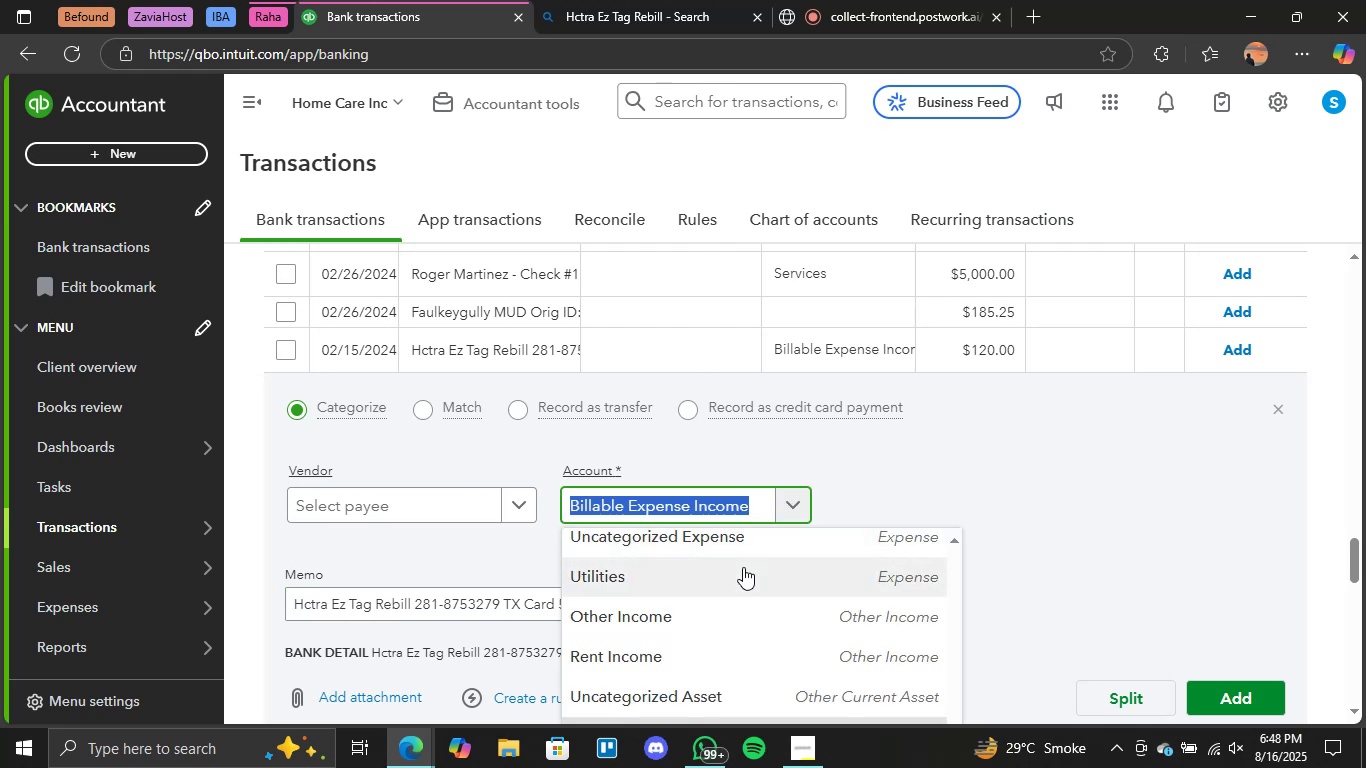 
scroll: coordinate [810, 618], scroll_direction: up, amount: 5.0
 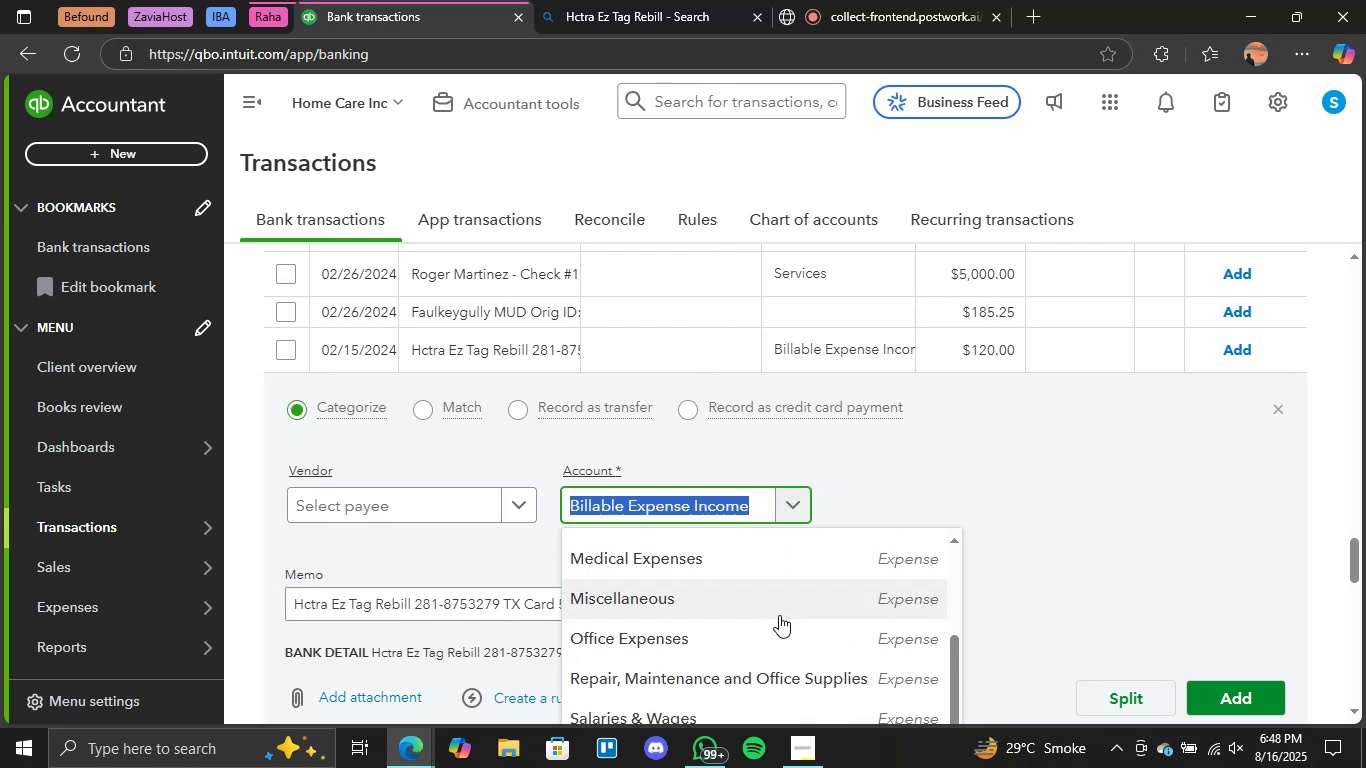 
scroll: coordinate [775, 620], scroll_direction: down, amount: 1.0
 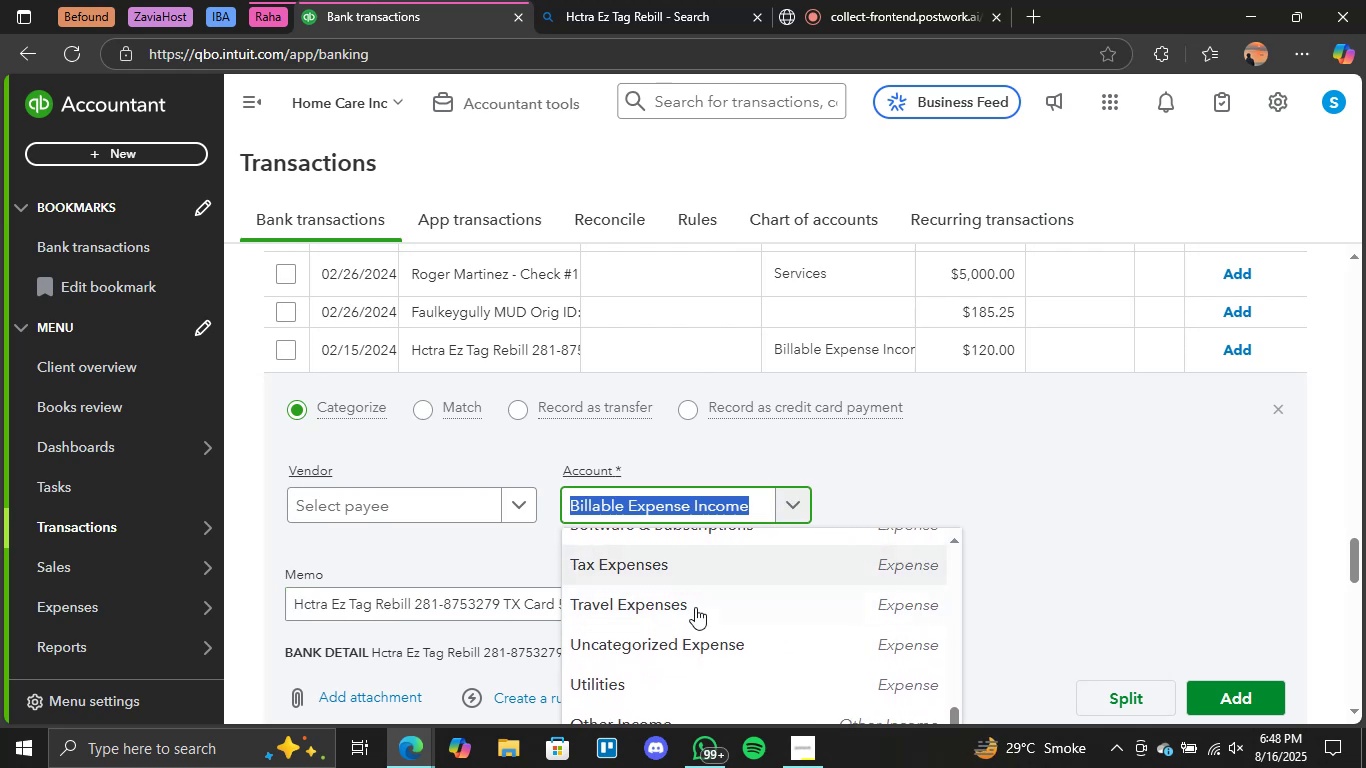 
left_click([695, 608])
 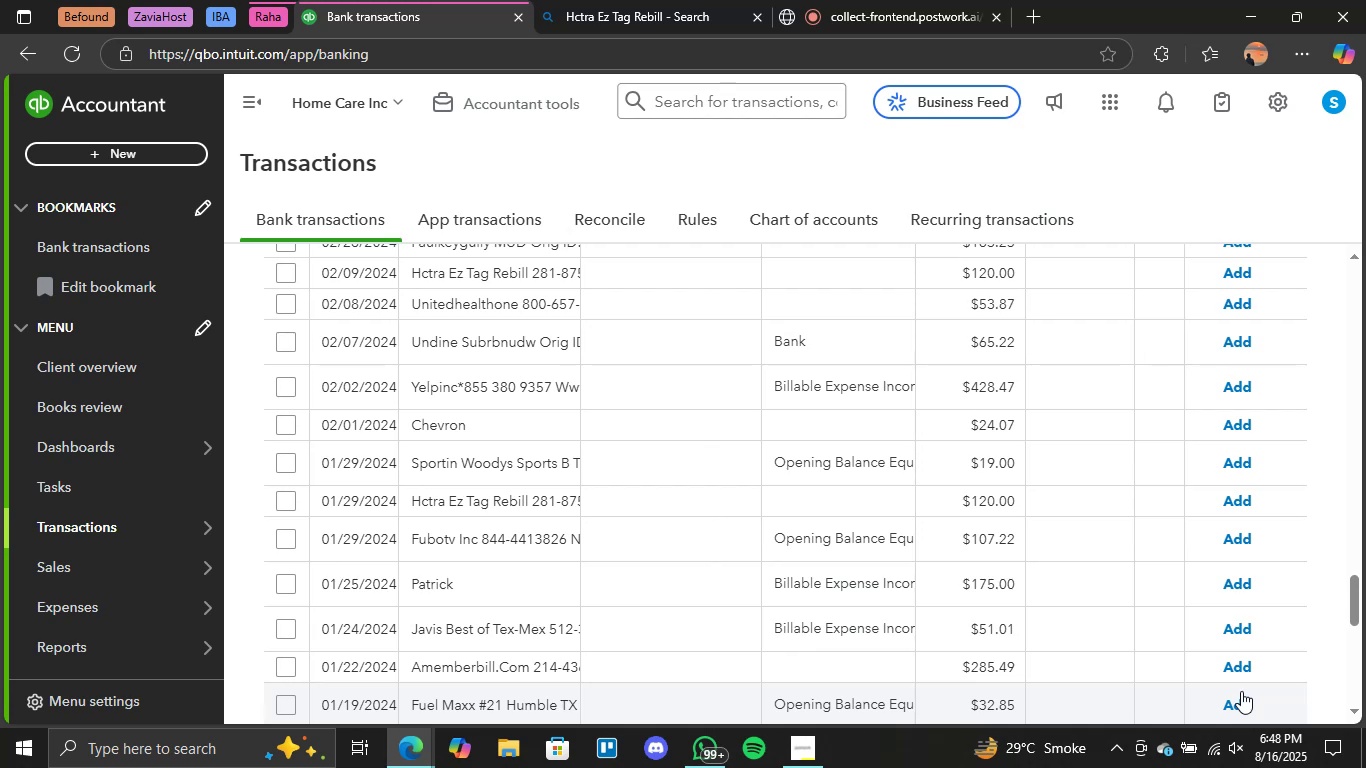 
wait(20.78)
 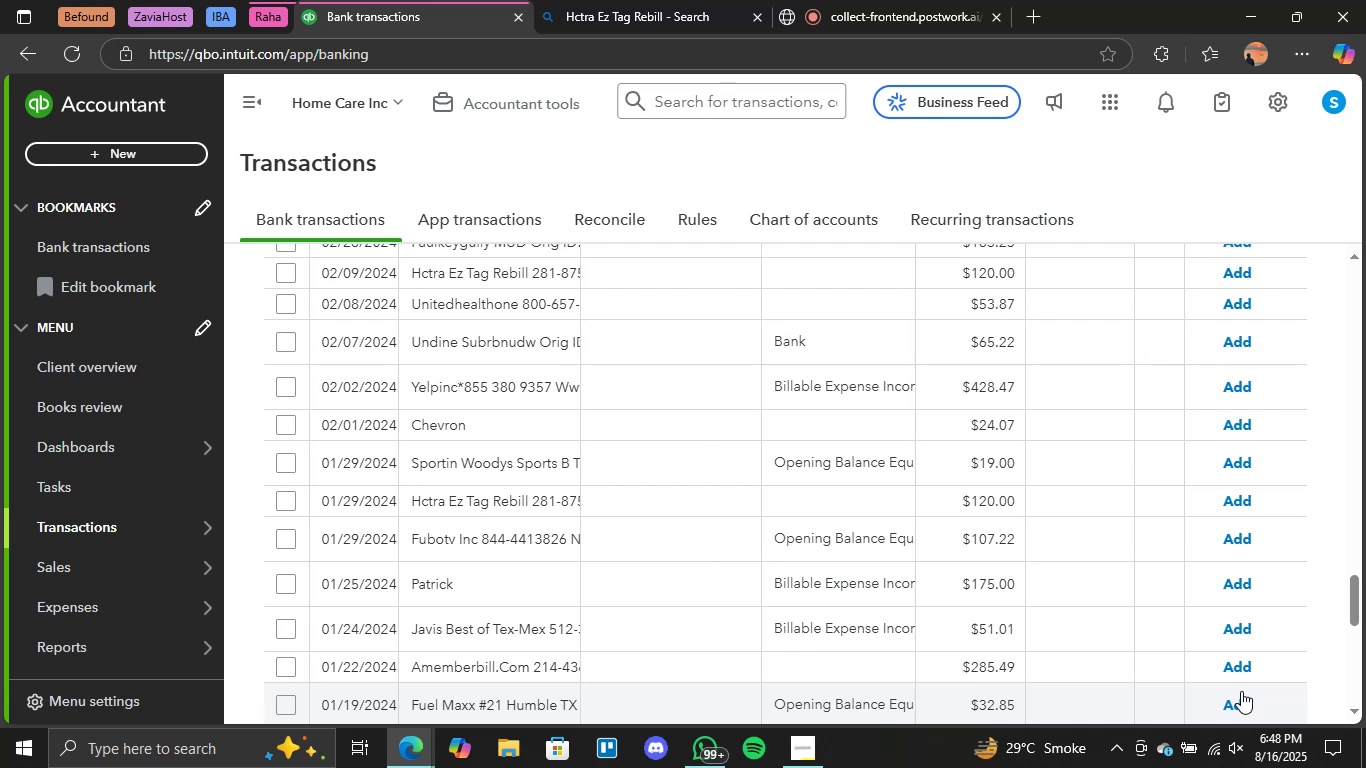 
left_click([809, 507])
 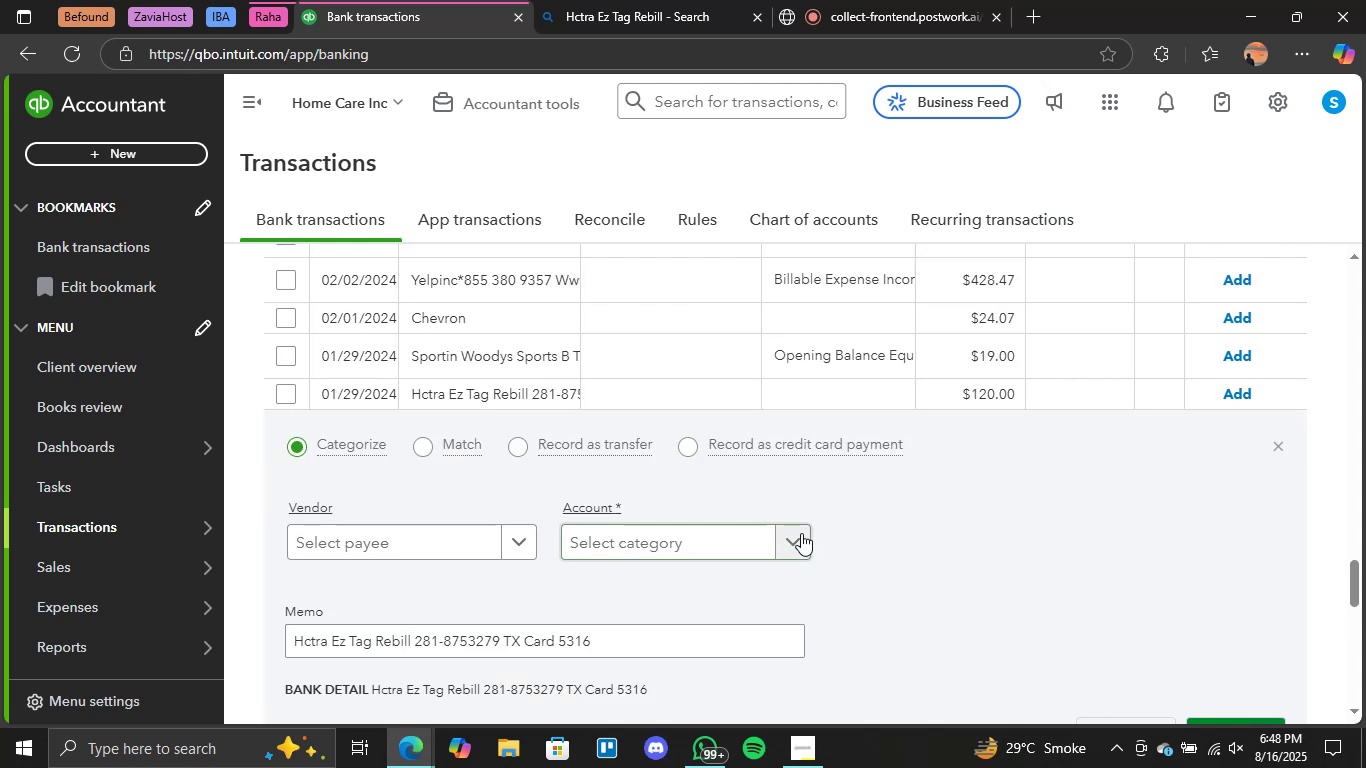 
left_click([800, 533])
 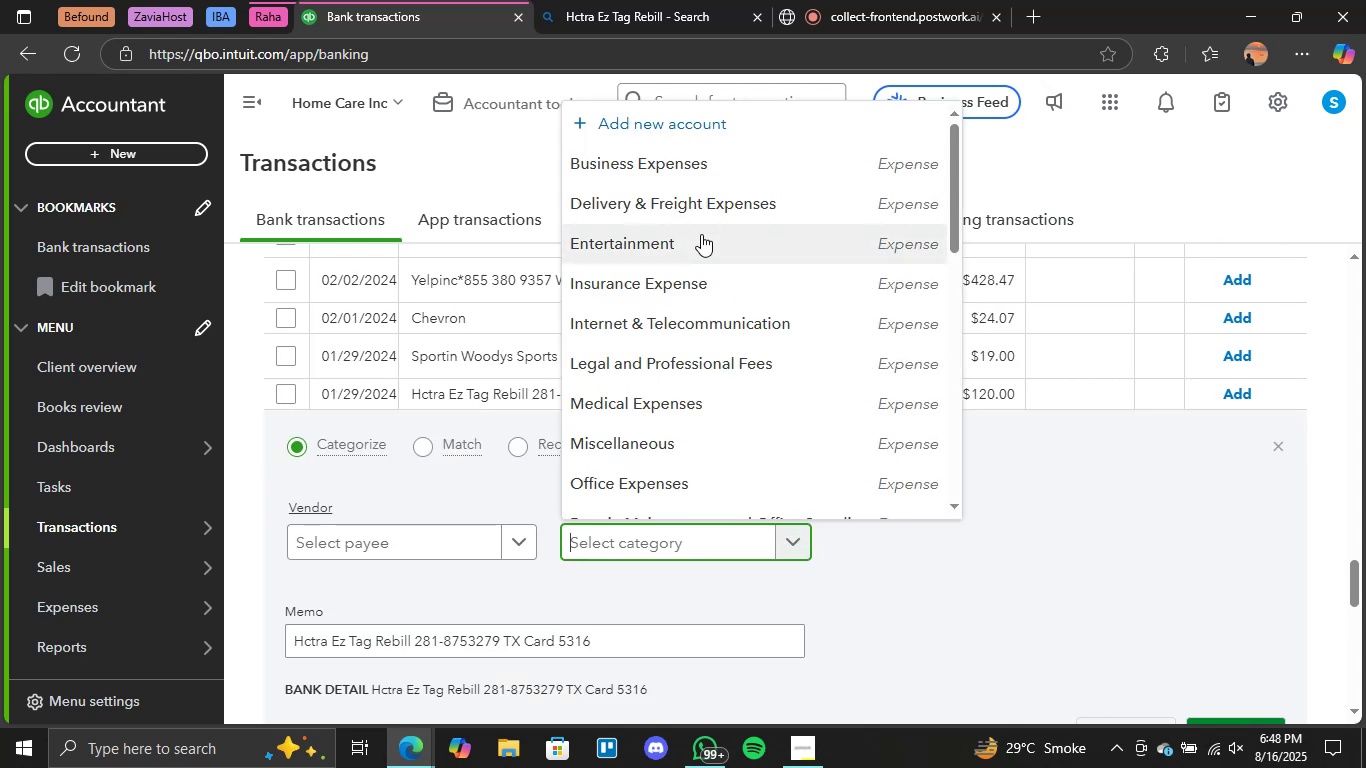 
scroll: coordinate [726, 306], scroll_direction: down, amount: 1.0
 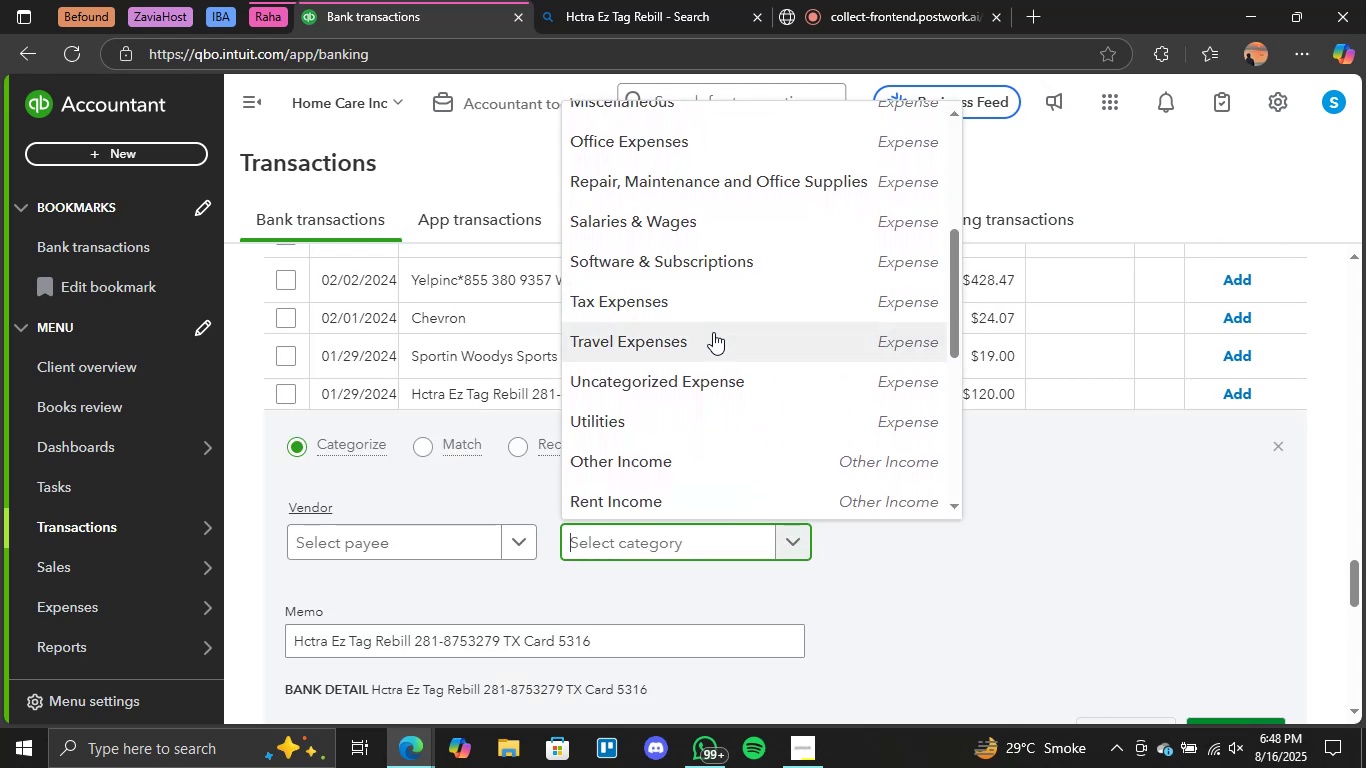 
left_click([713, 332])
 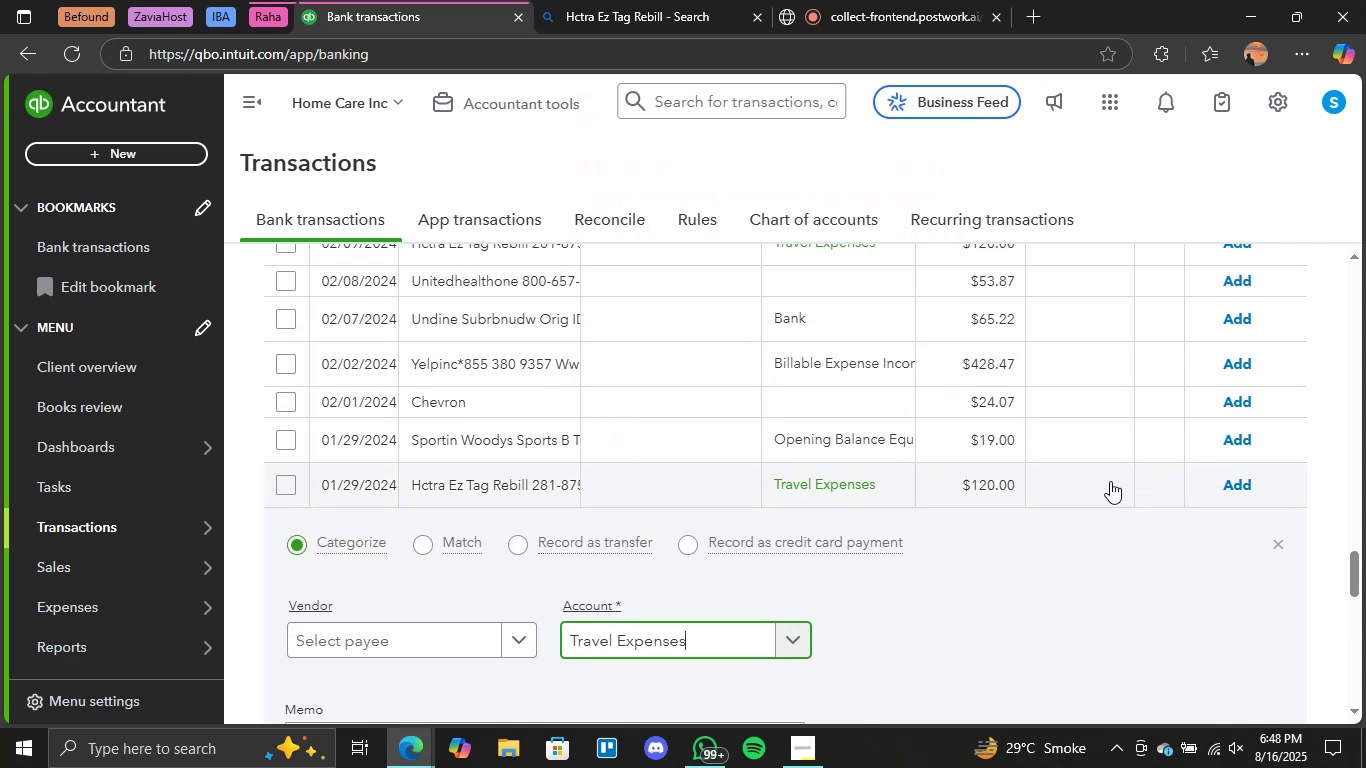 
scroll: coordinate [1110, 481], scroll_direction: none, amount: 0.0
 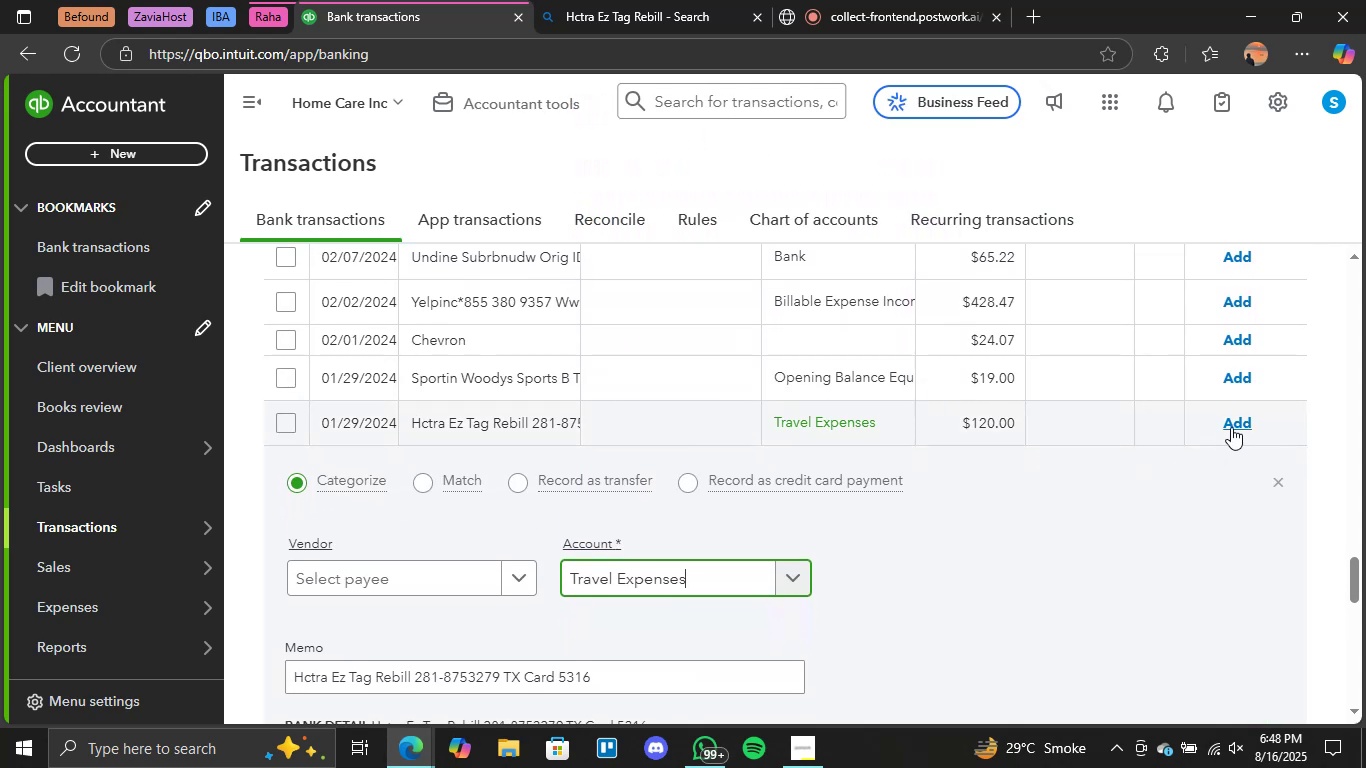 
left_click([1231, 424])
 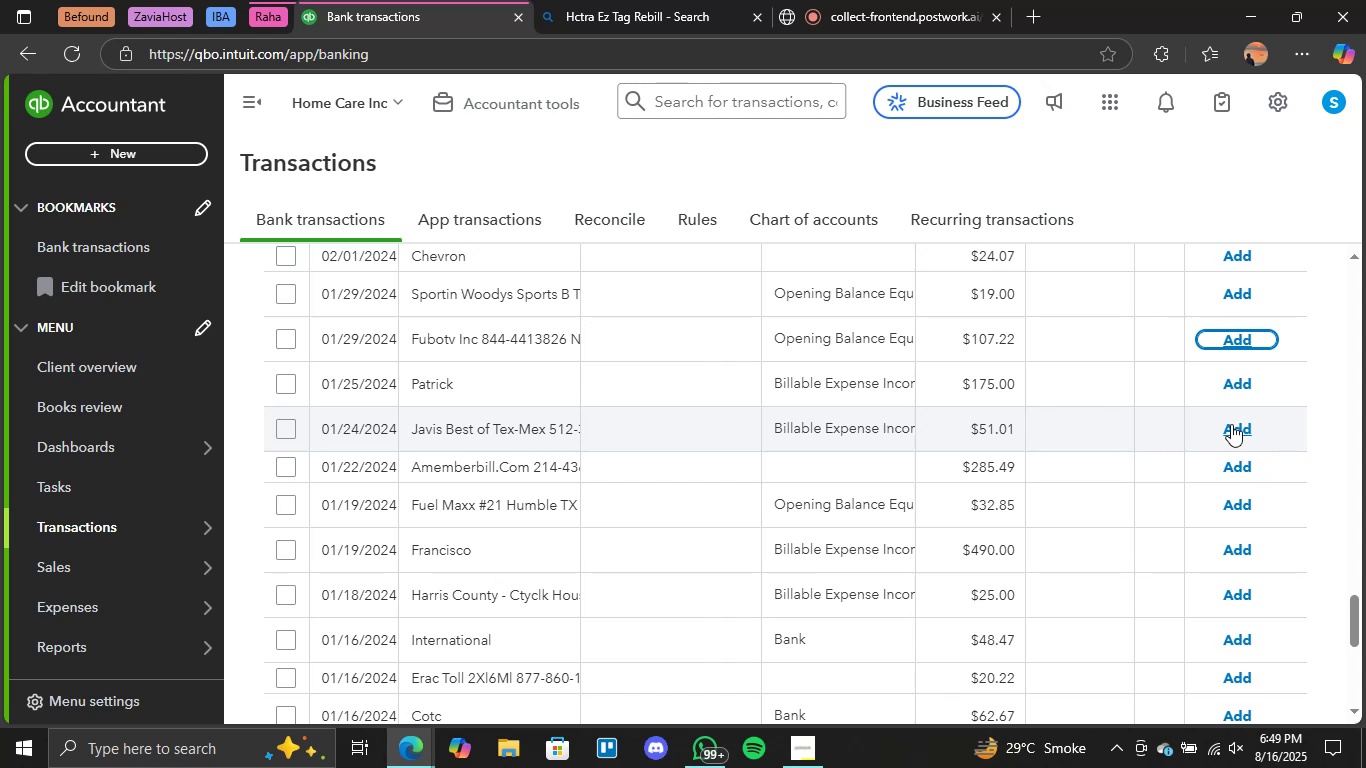 
wait(27.17)
 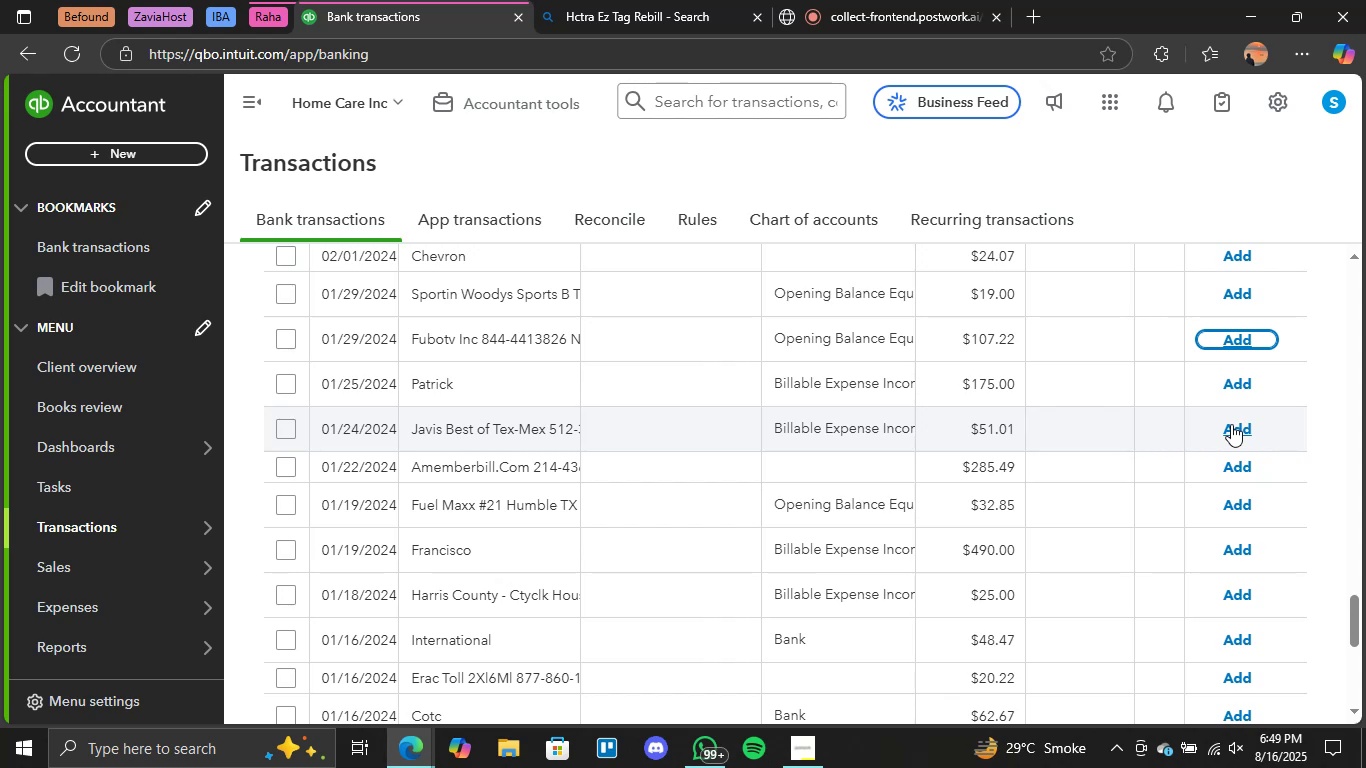 
left_click([874, 460])
 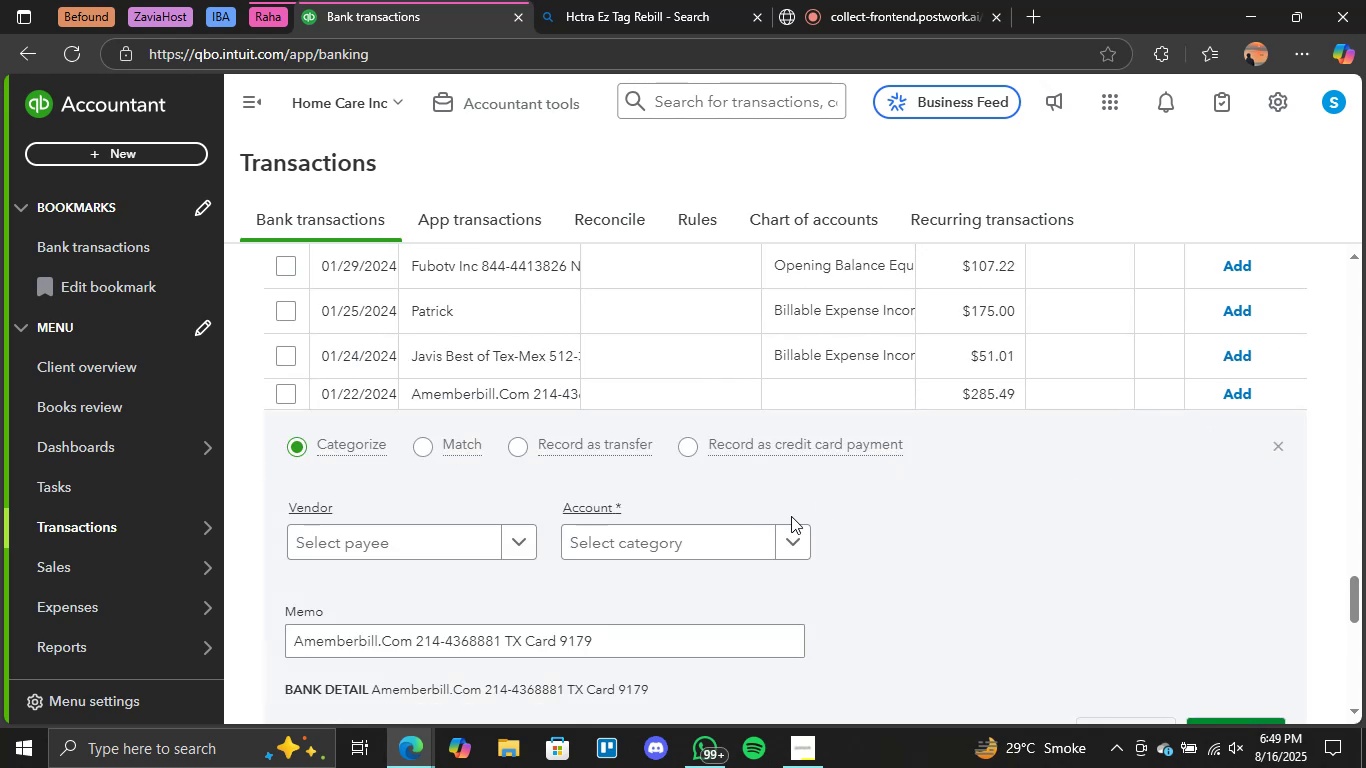 
left_click([778, 535])
 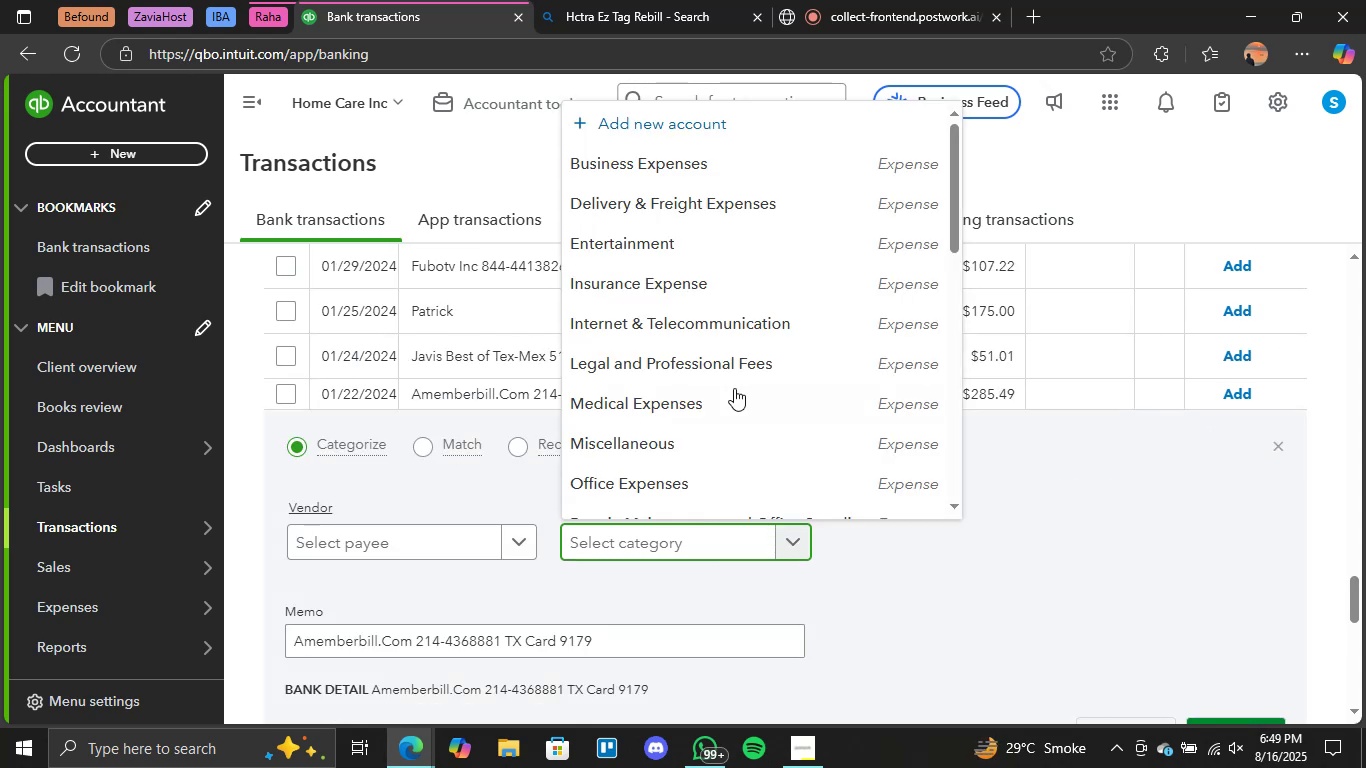 
scroll: coordinate [731, 383], scroll_direction: down, amount: 1.0
 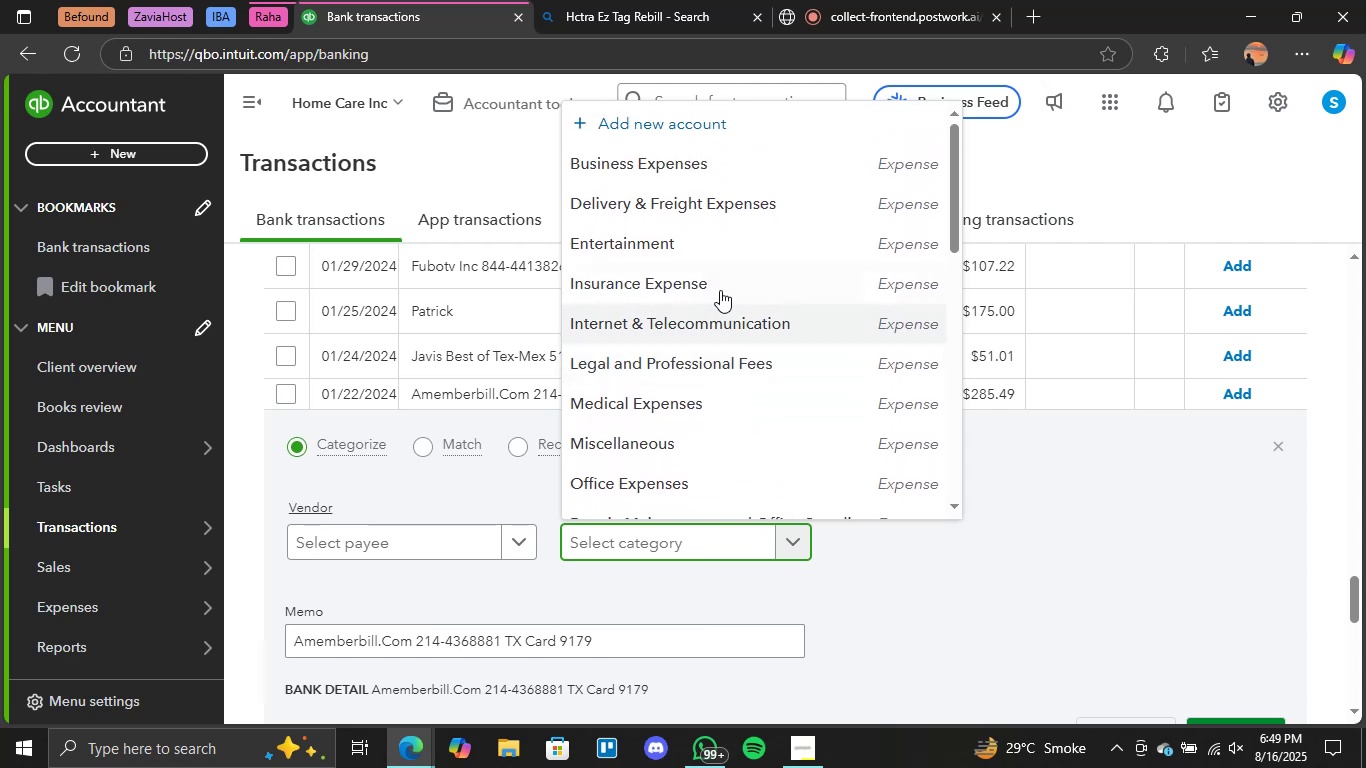 
left_click([719, 289])
 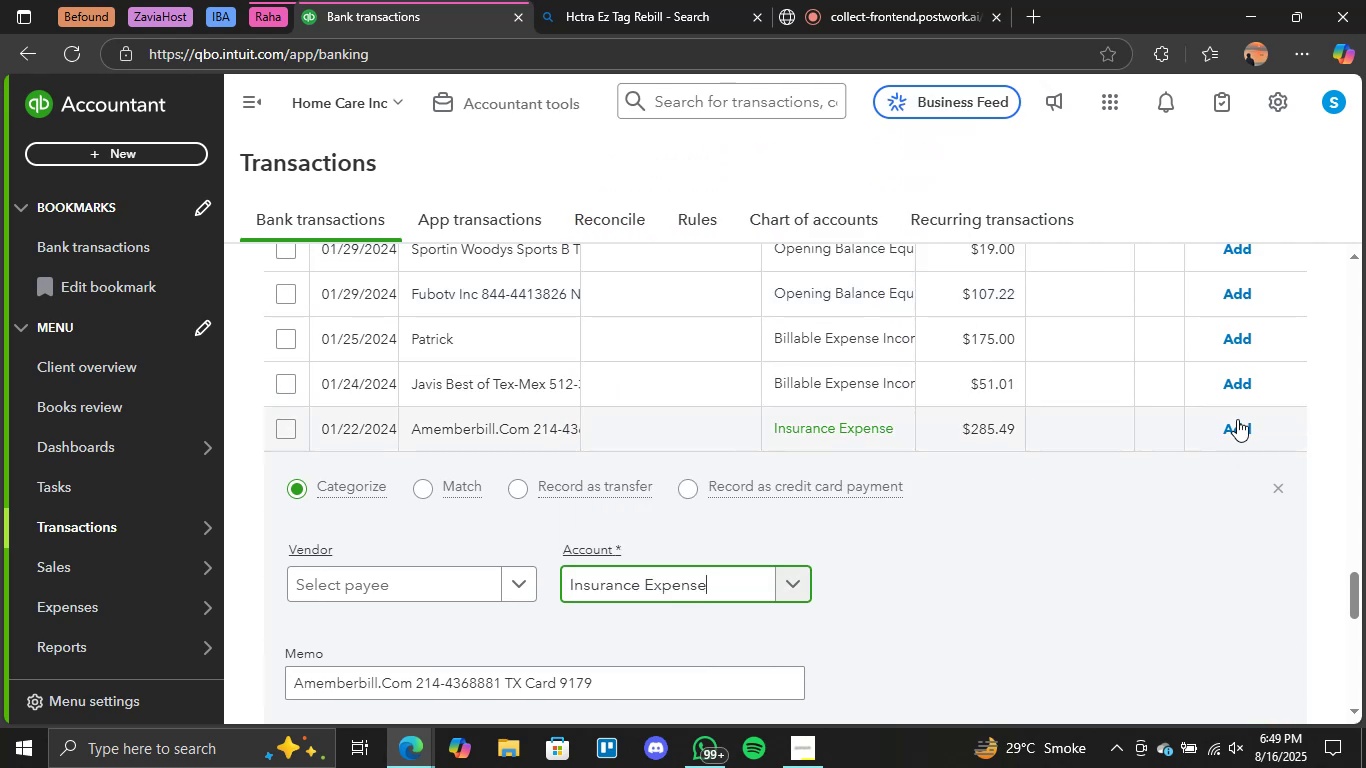 
left_click([1234, 429])
 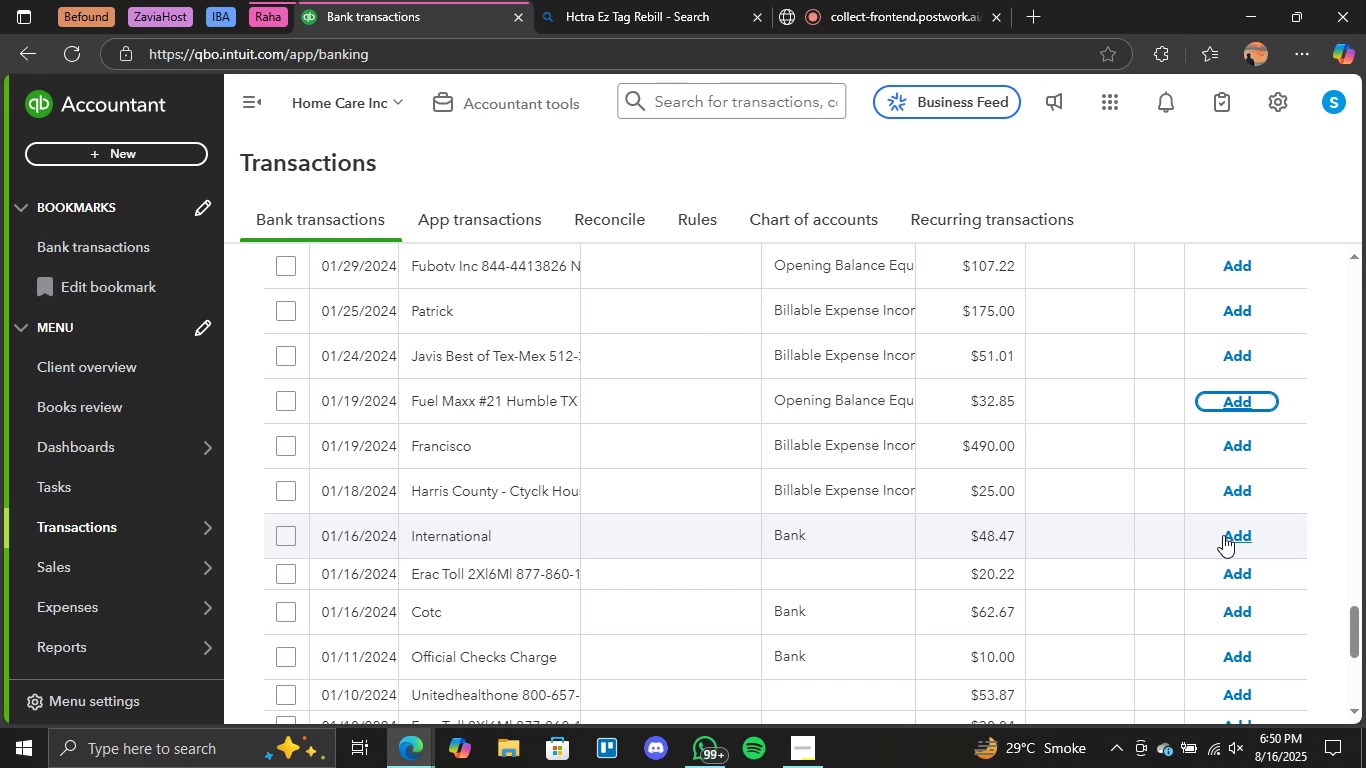 
wait(46.26)
 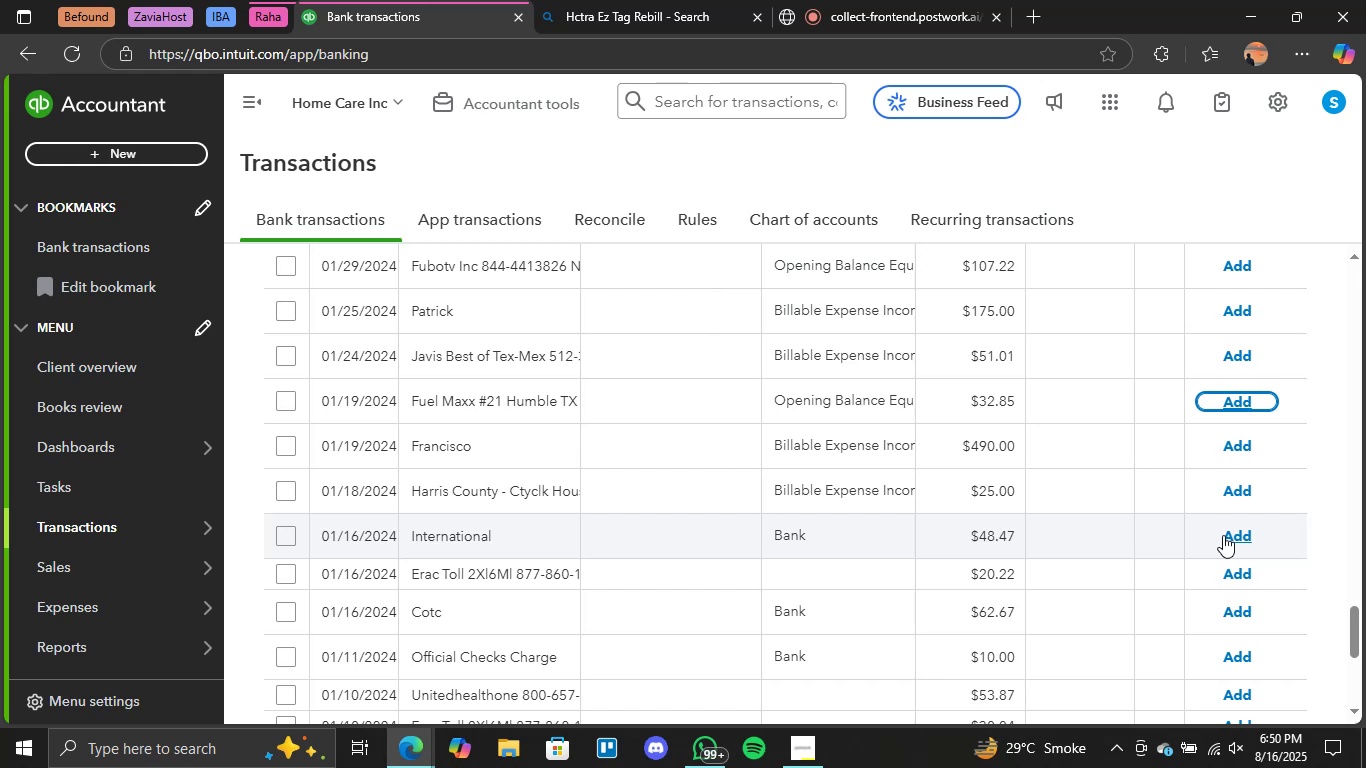 
left_click([806, 497])
 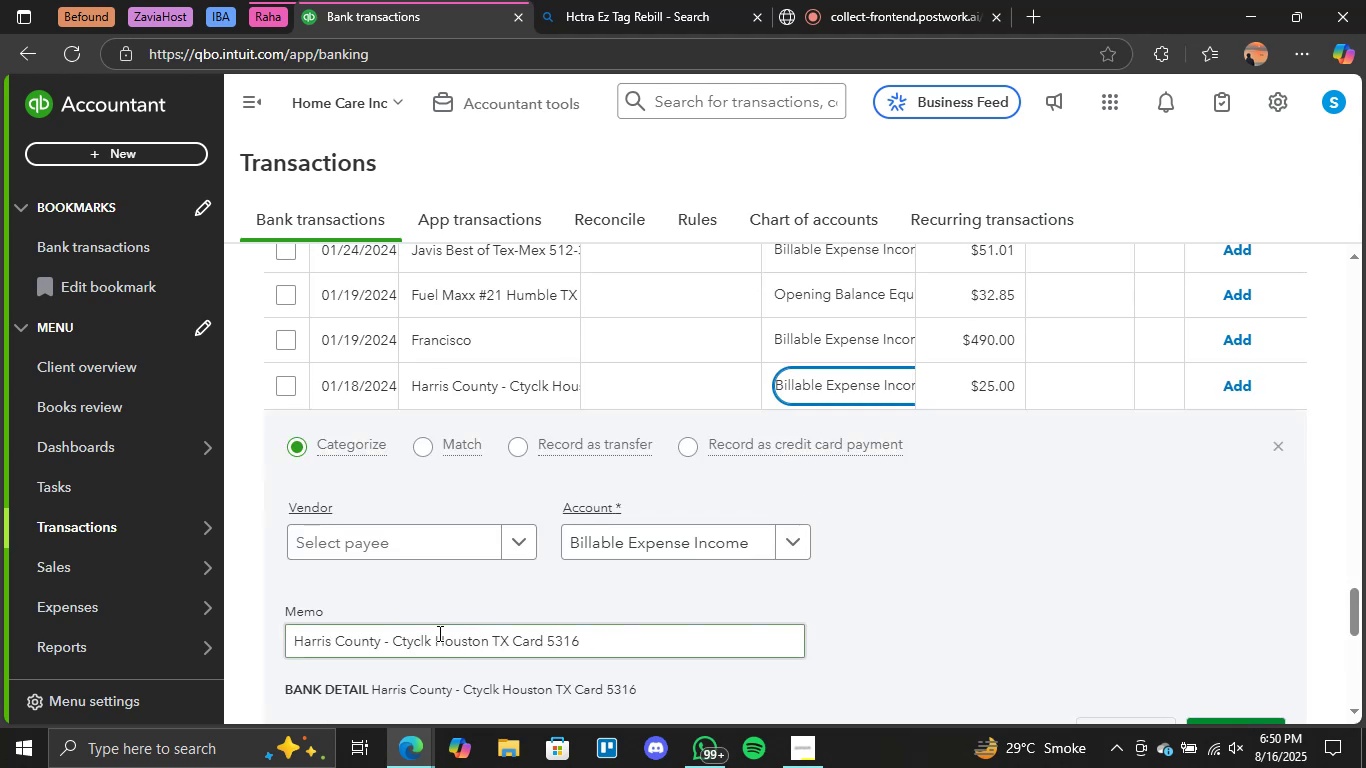 
left_click([801, 547])
 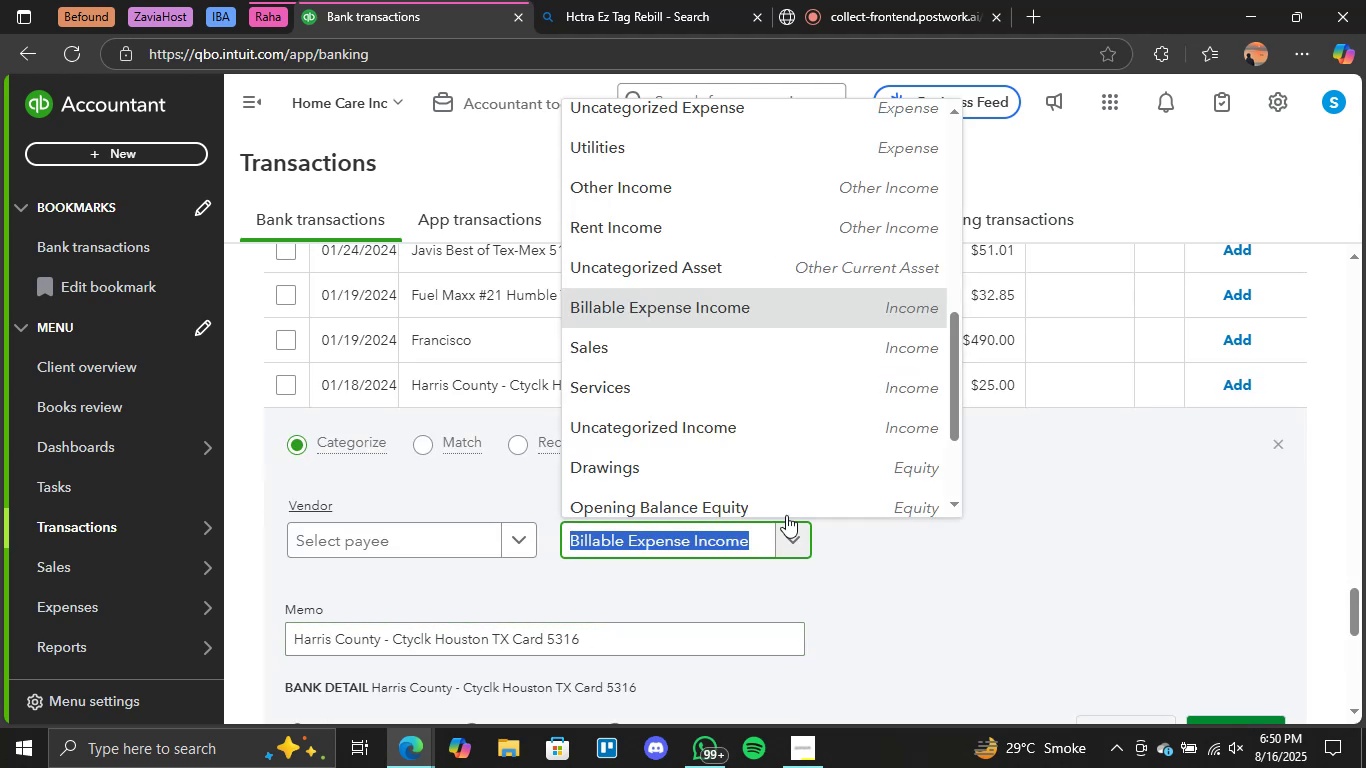 
scroll: coordinate [734, 253], scroll_direction: up, amount: 2.0
 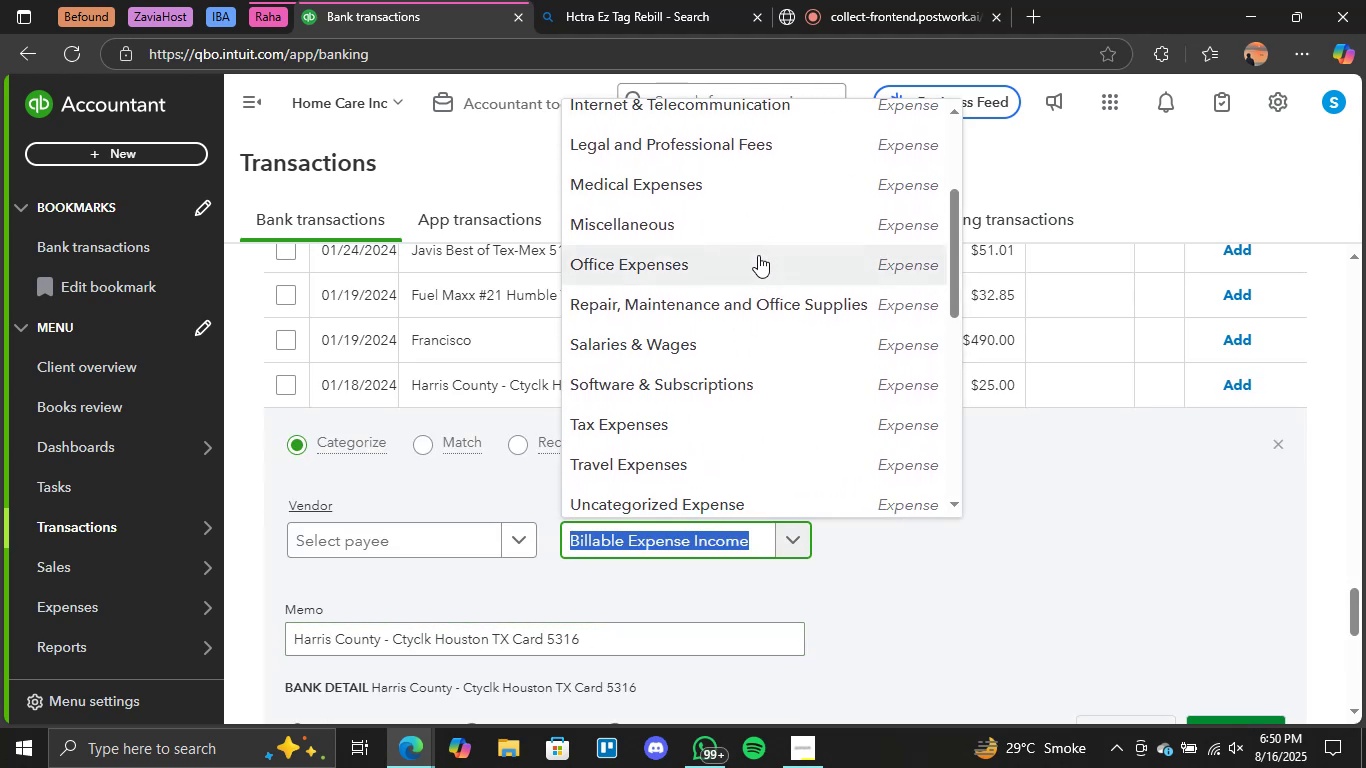 
left_click([758, 255])
 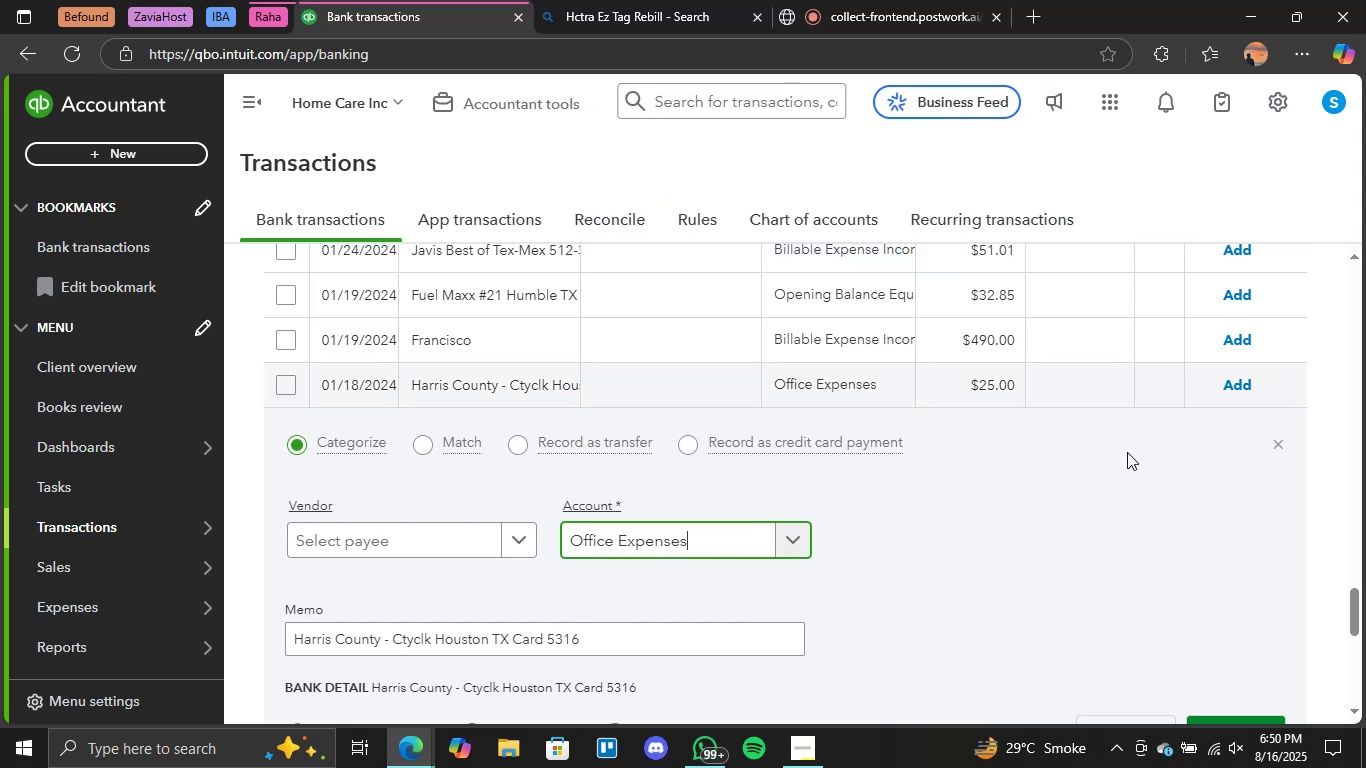 
scroll: coordinate [1164, 471], scroll_direction: none, amount: 0.0
 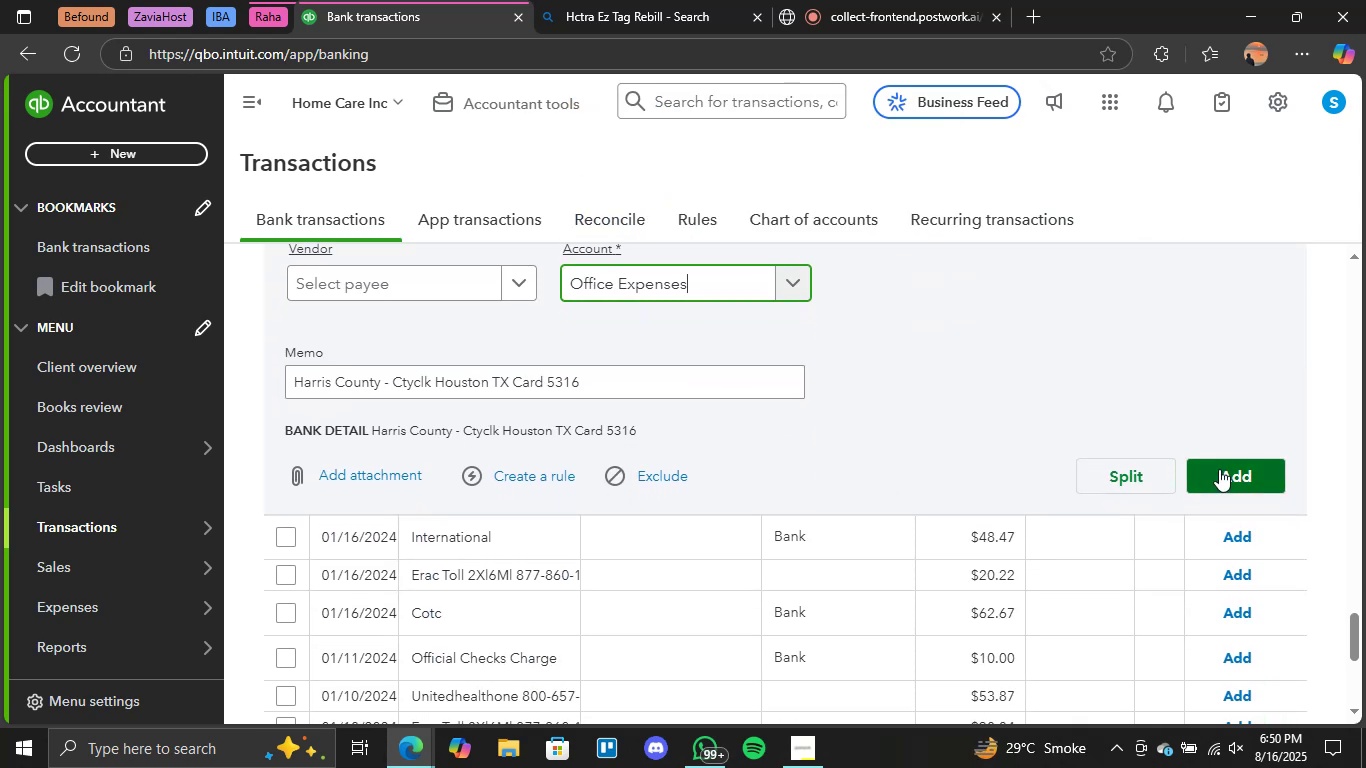 
left_click([1219, 469])
 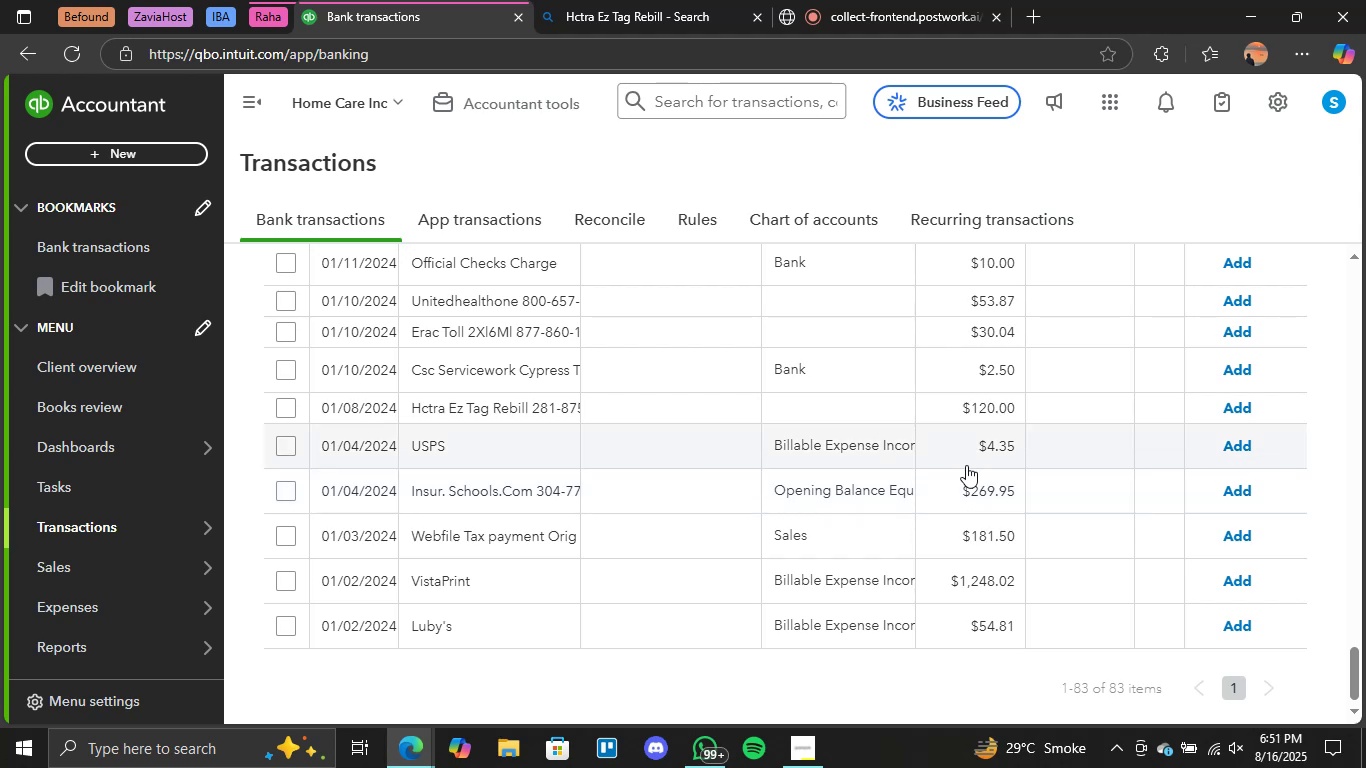 
wait(45.96)
 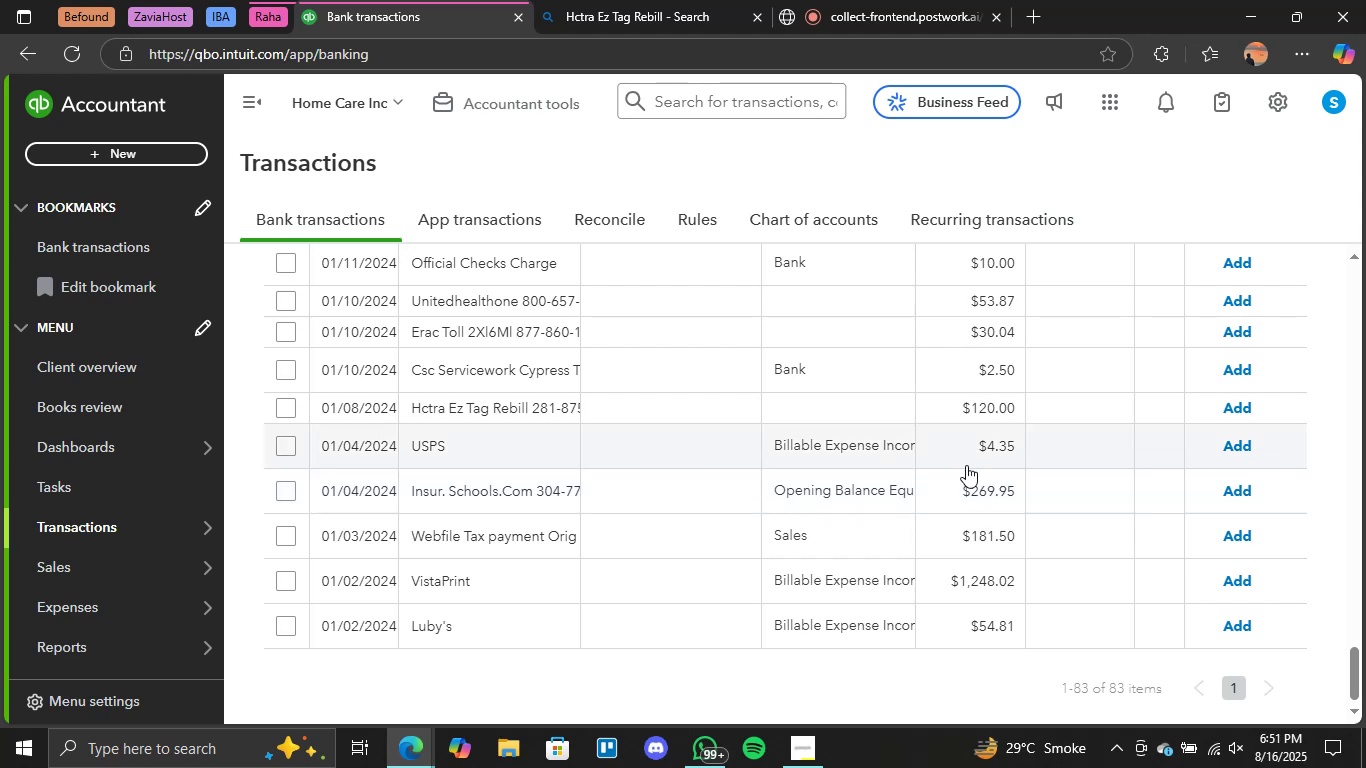 
left_click([787, 525])
 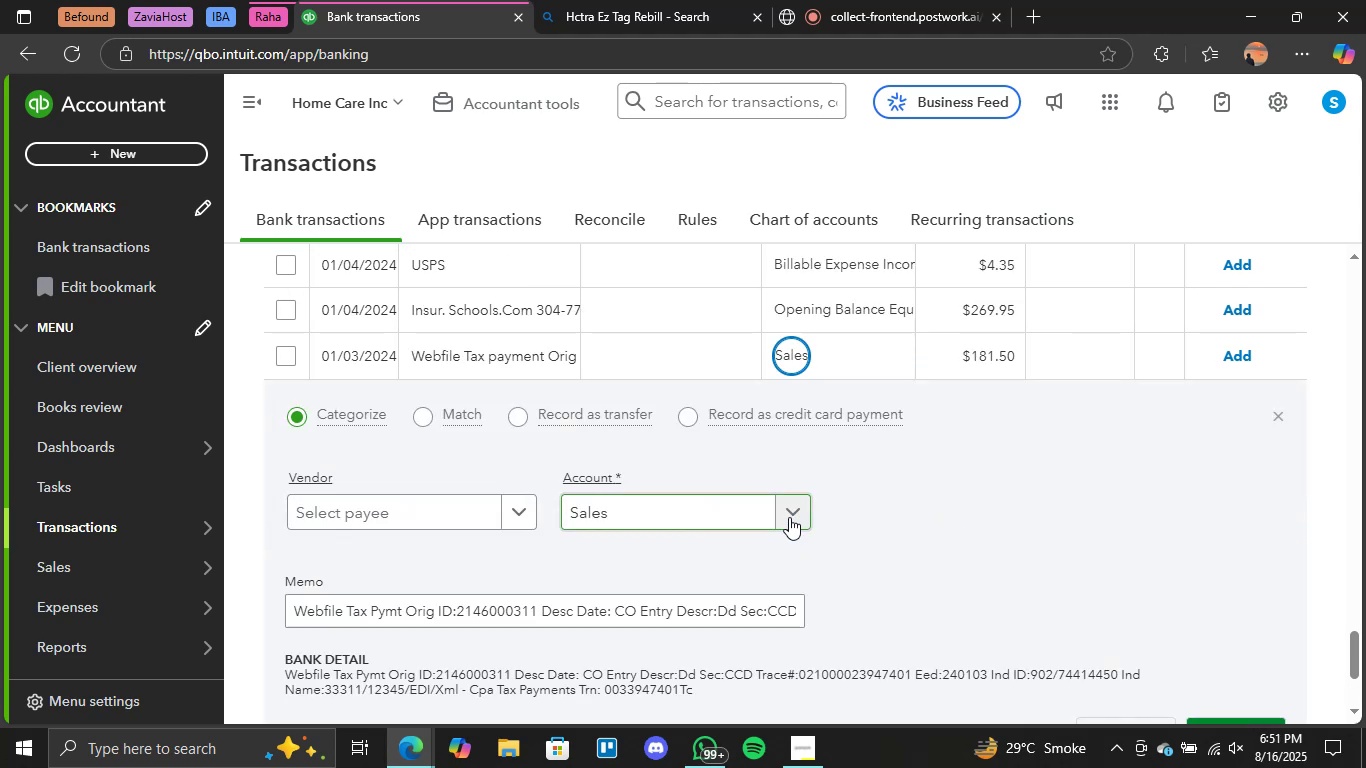 
left_click([789, 517])
 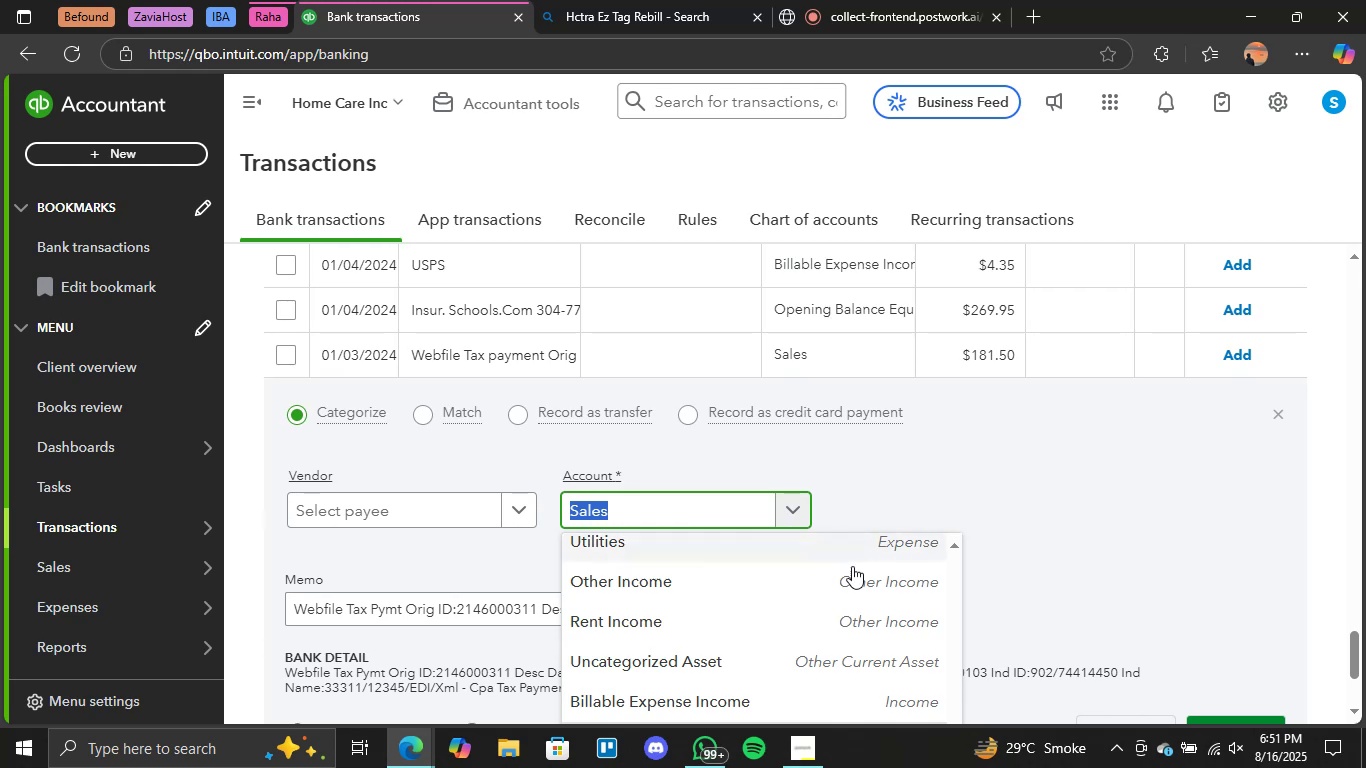 
scroll: coordinate [1004, 538], scroll_direction: none, amount: 0.0
 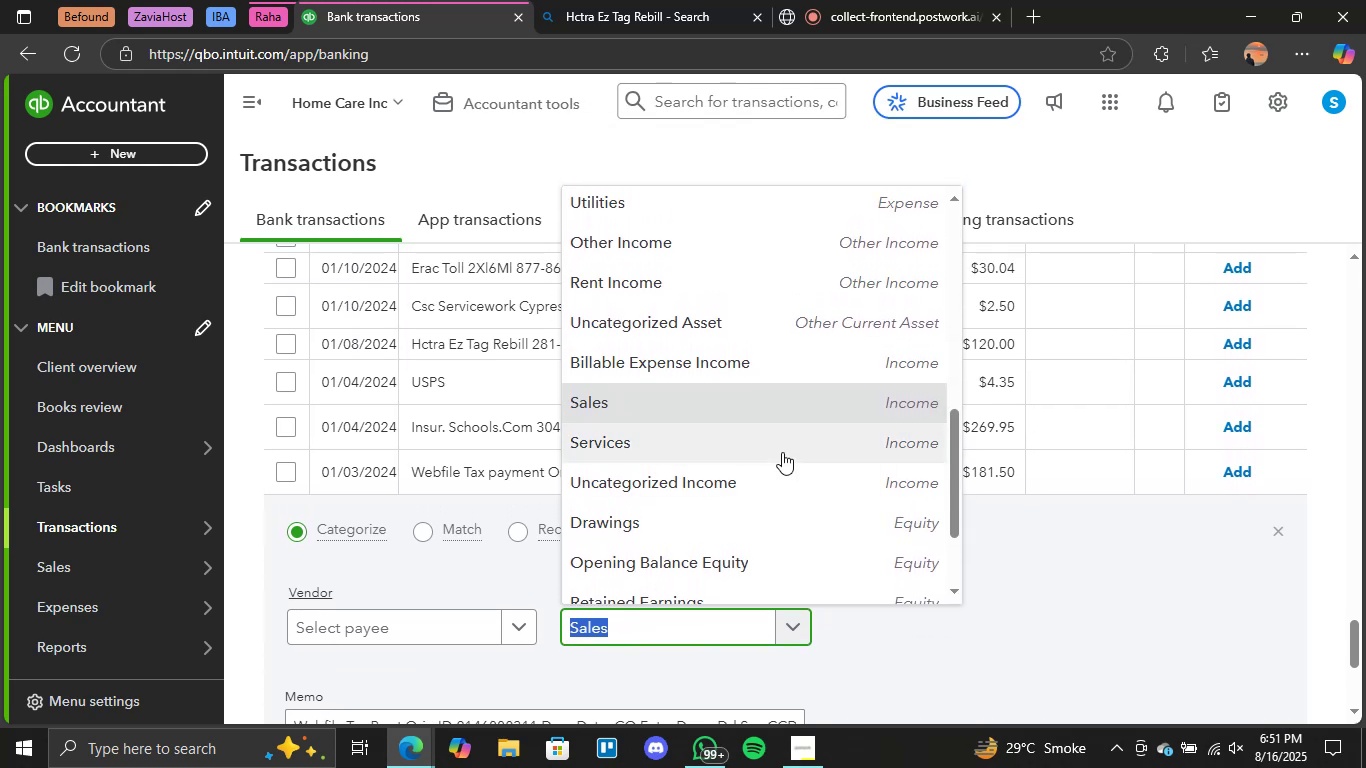 
scroll: coordinate [782, 452], scroll_direction: up, amount: 1.0
 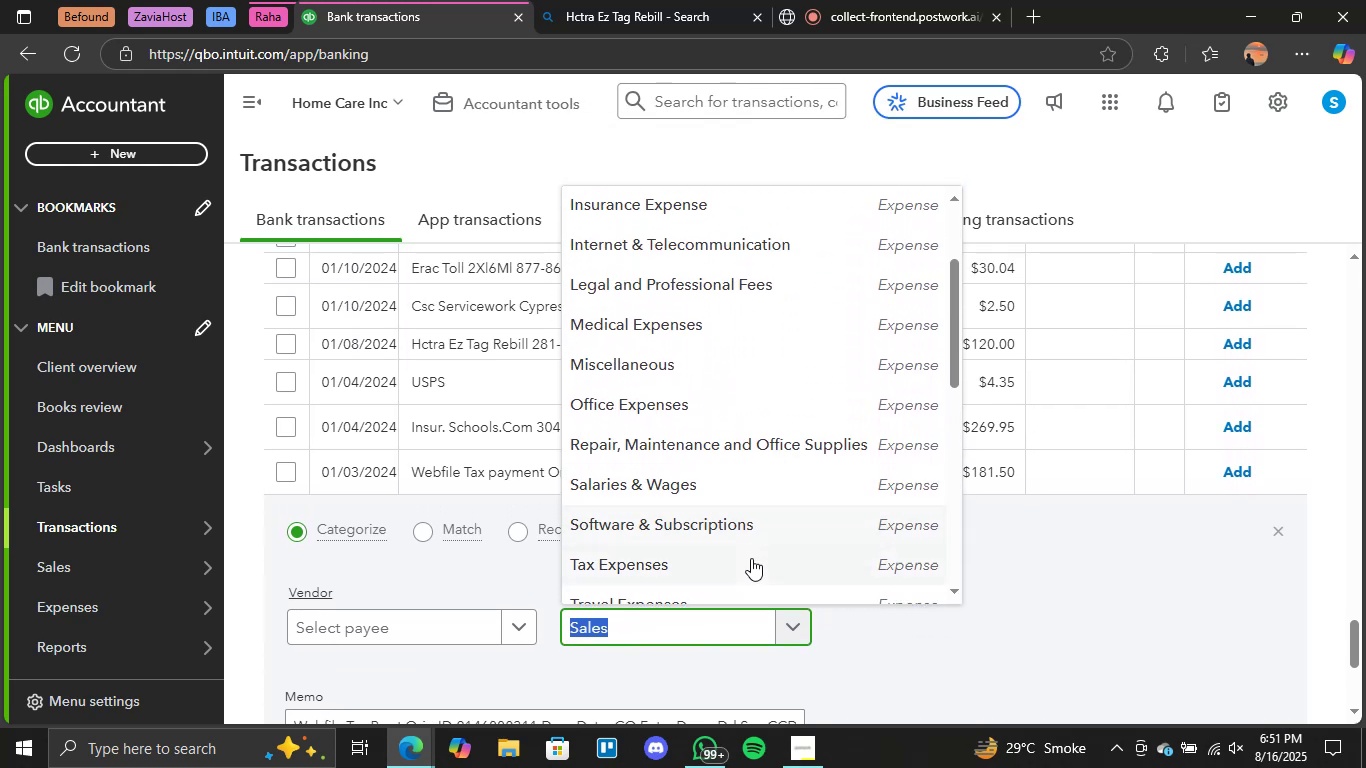 
left_click([751, 558])
 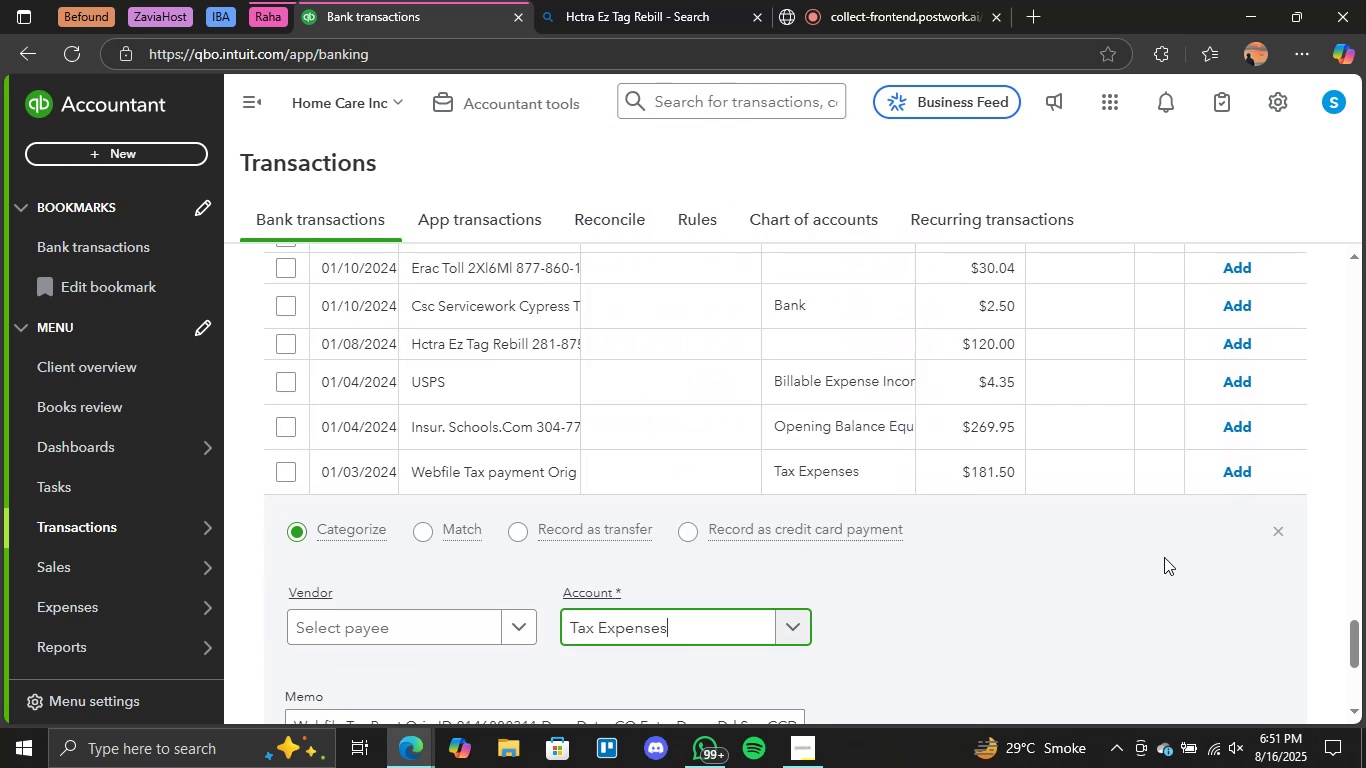 
scroll: coordinate [1164, 557], scroll_direction: up, amount: 1.0
 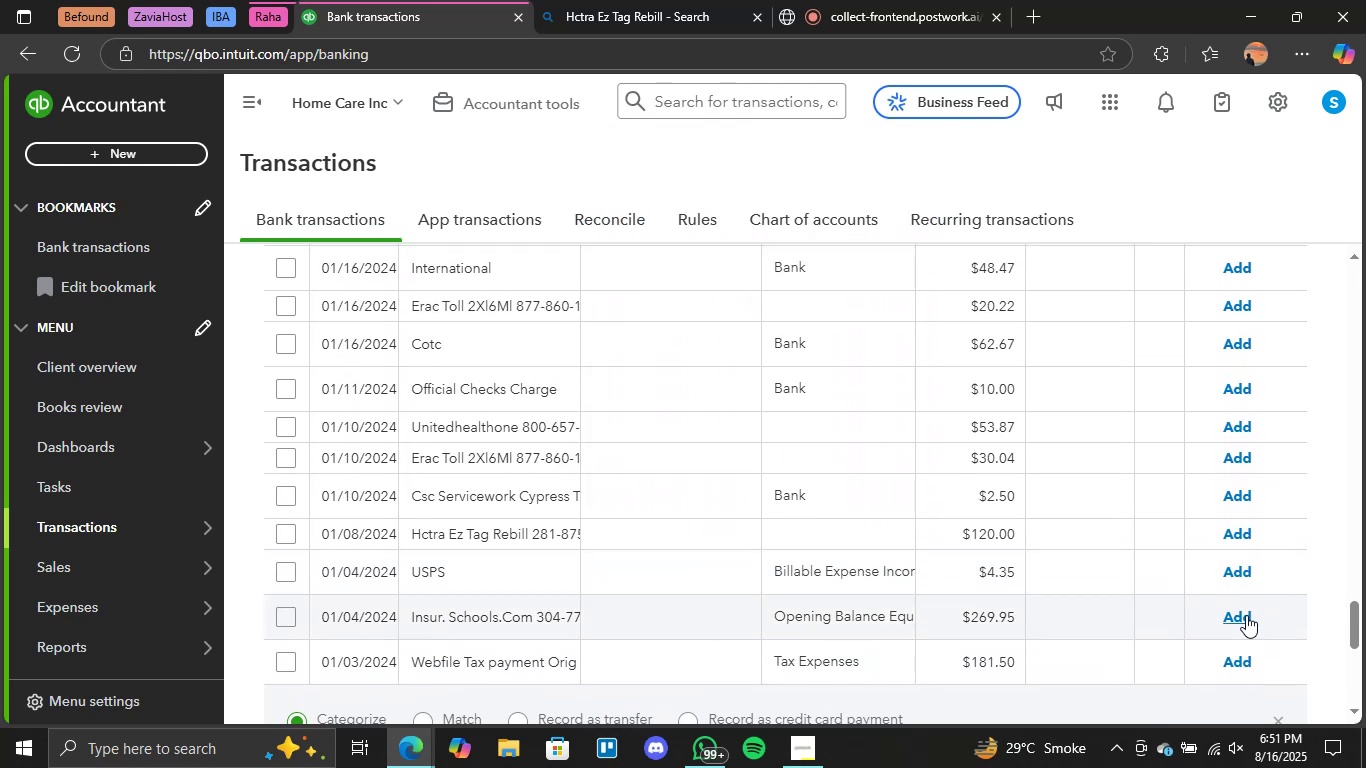 
scroll: coordinate [1246, 615], scroll_direction: none, amount: 0.0
 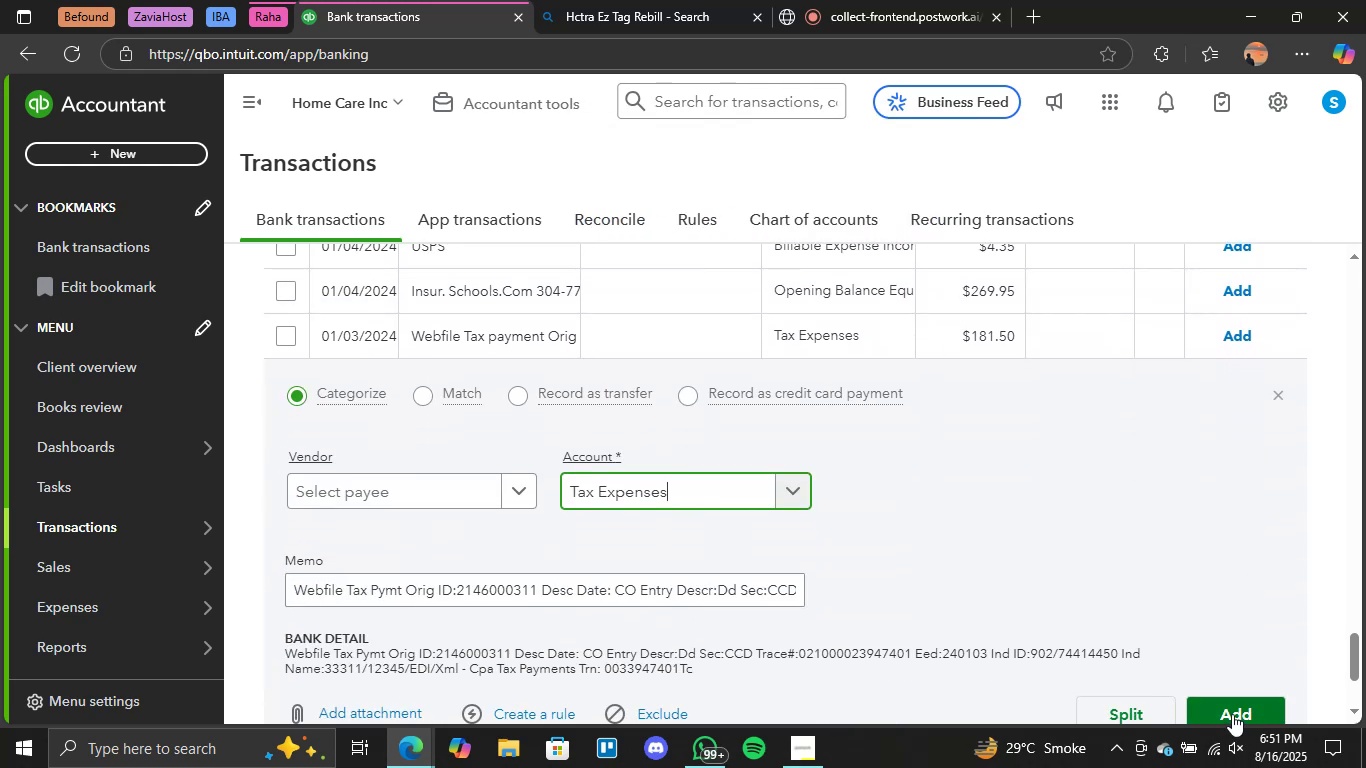 
left_click([1232, 714])
 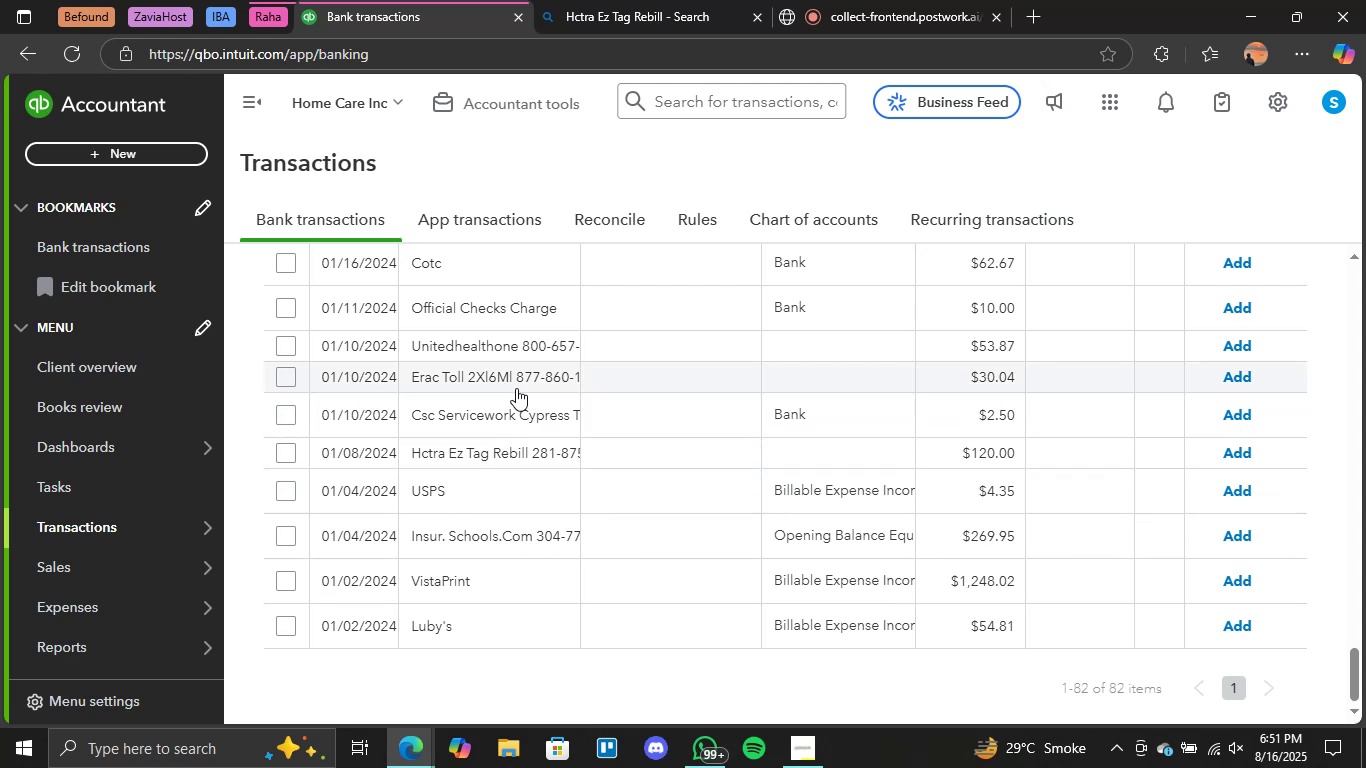 
wait(40.8)
 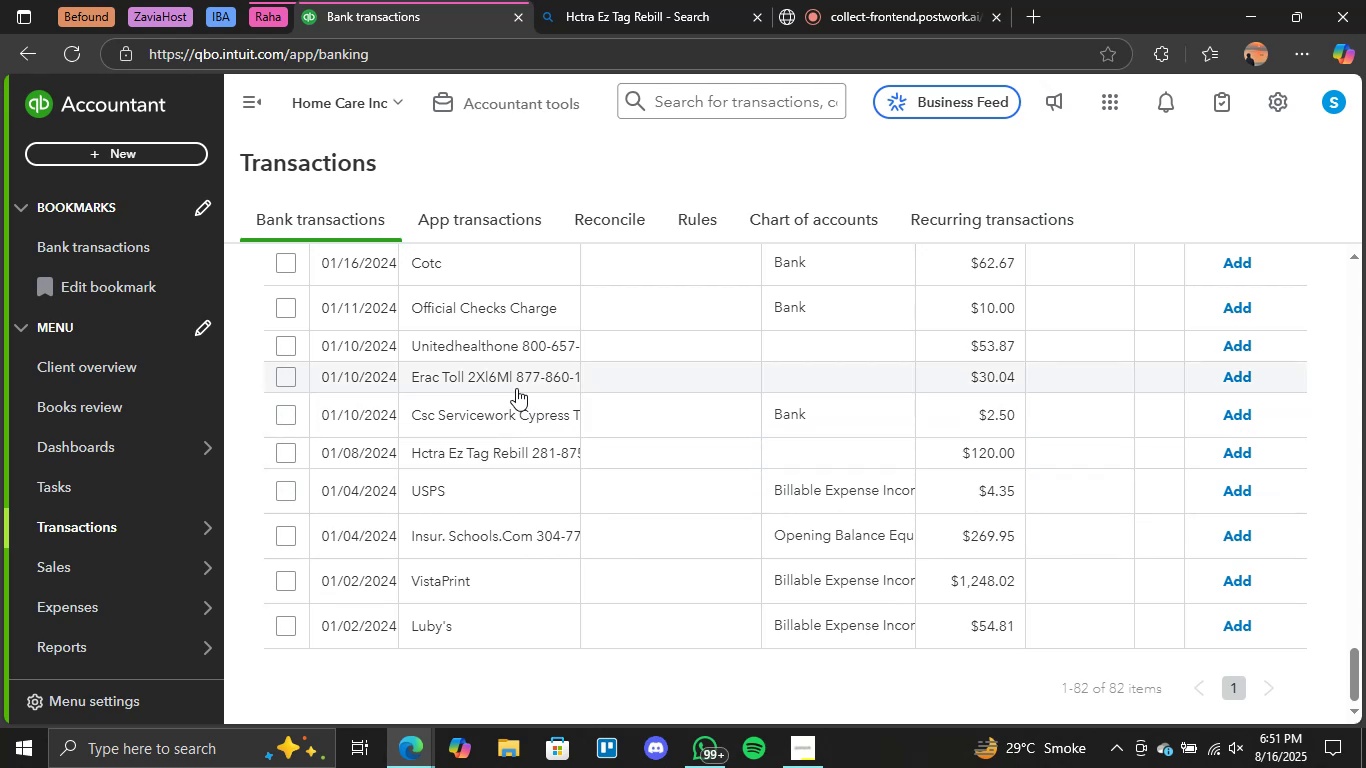 
left_click([1234, 307])
 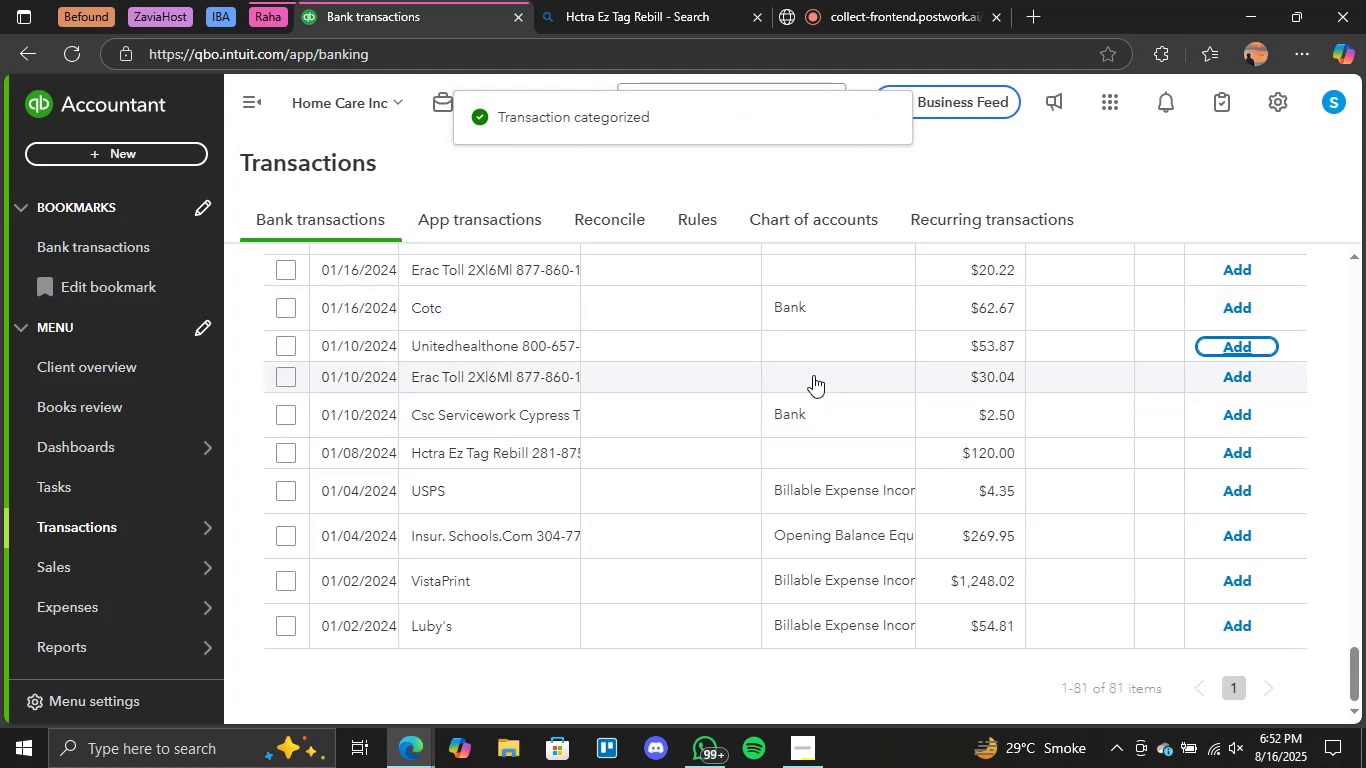 
left_click([846, 377])
 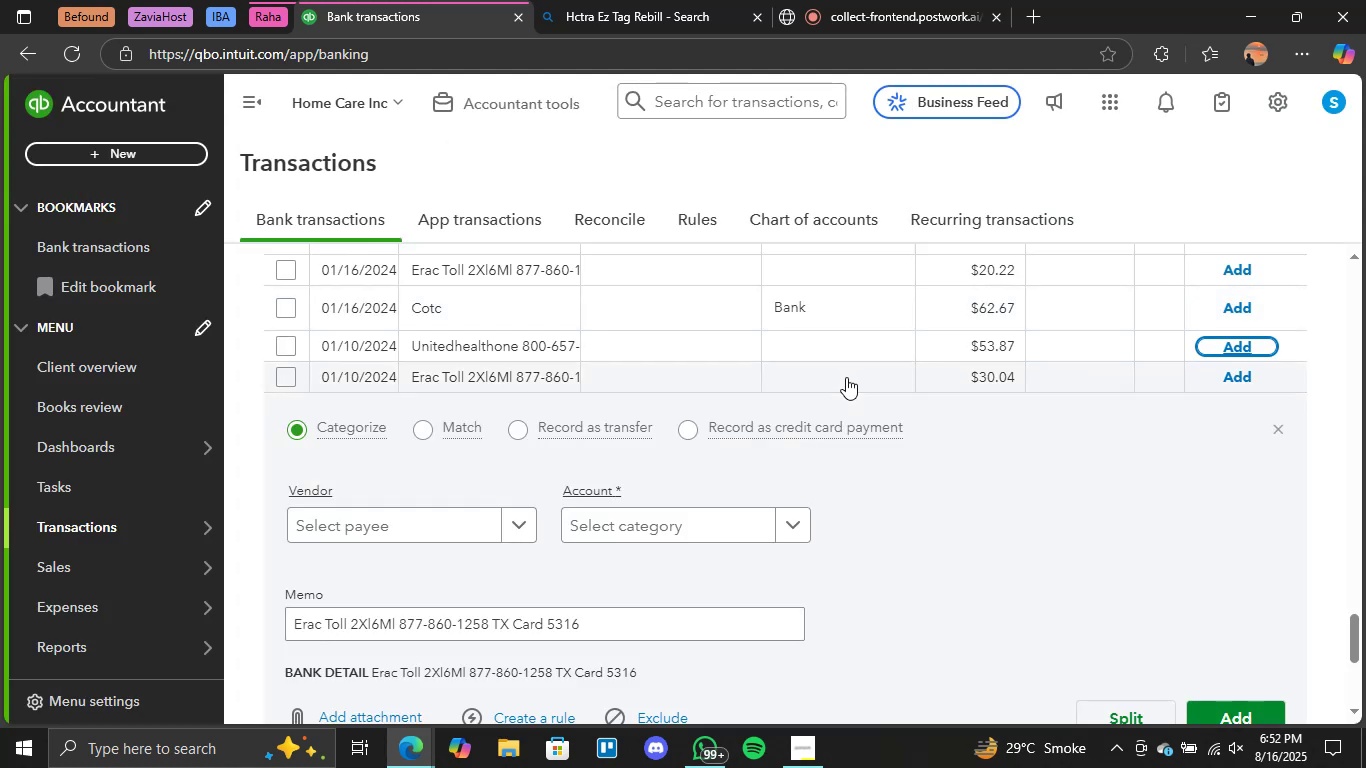 
wait(5.86)
 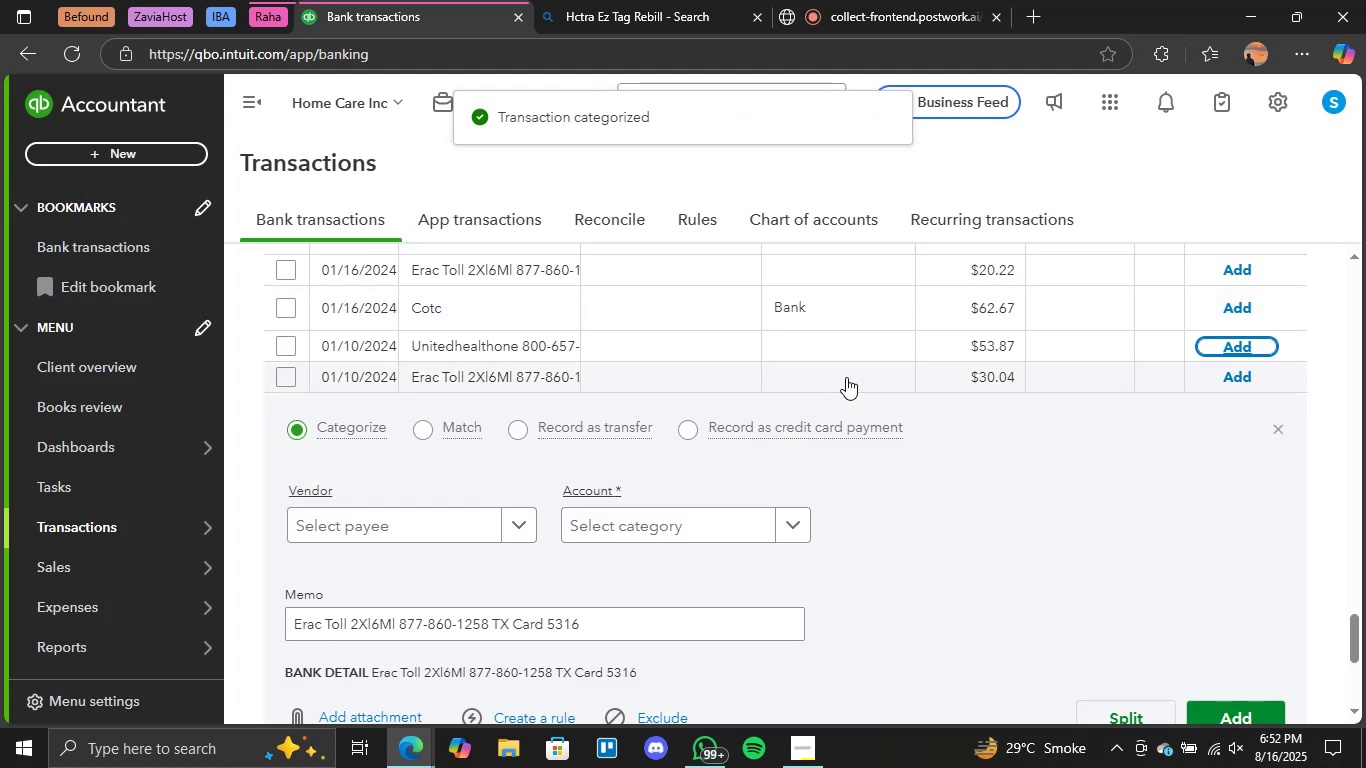 
left_click([846, 377])
 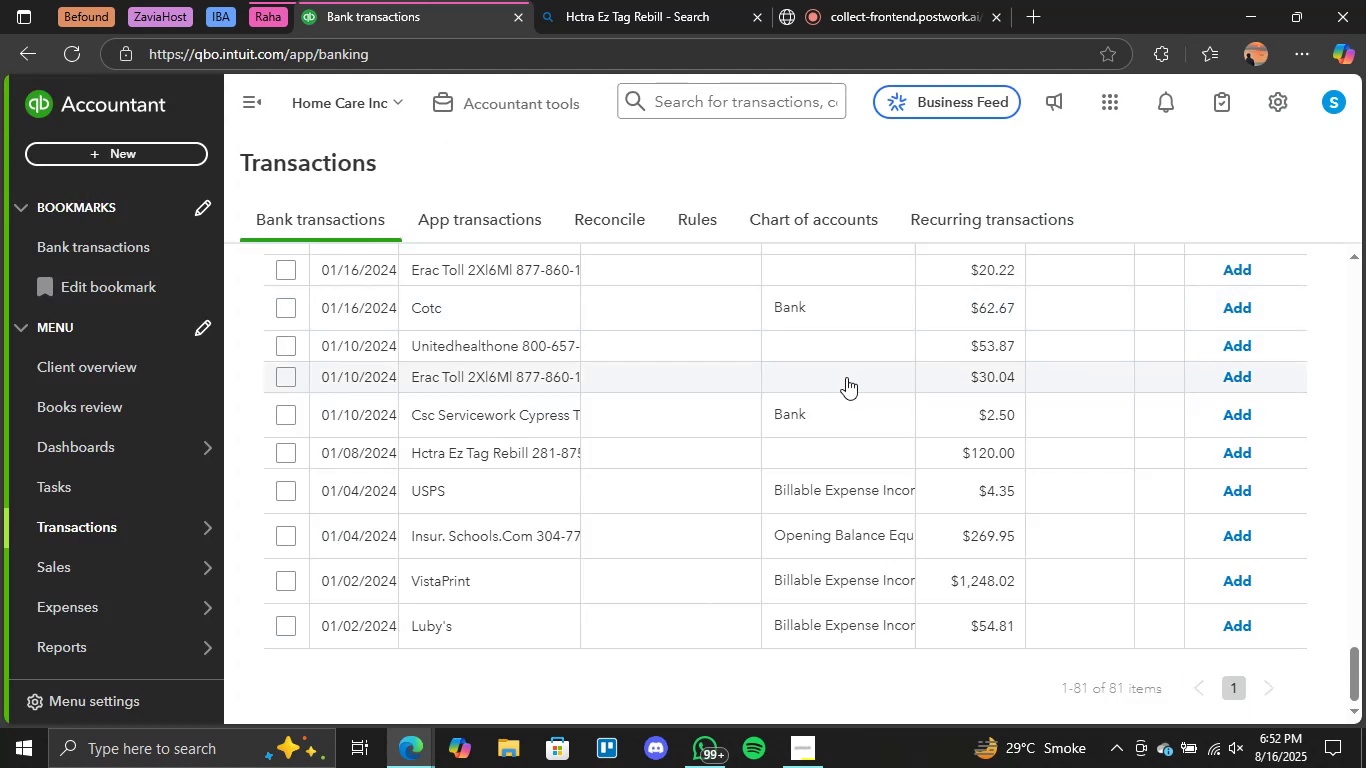 
left_click([846, 377])
 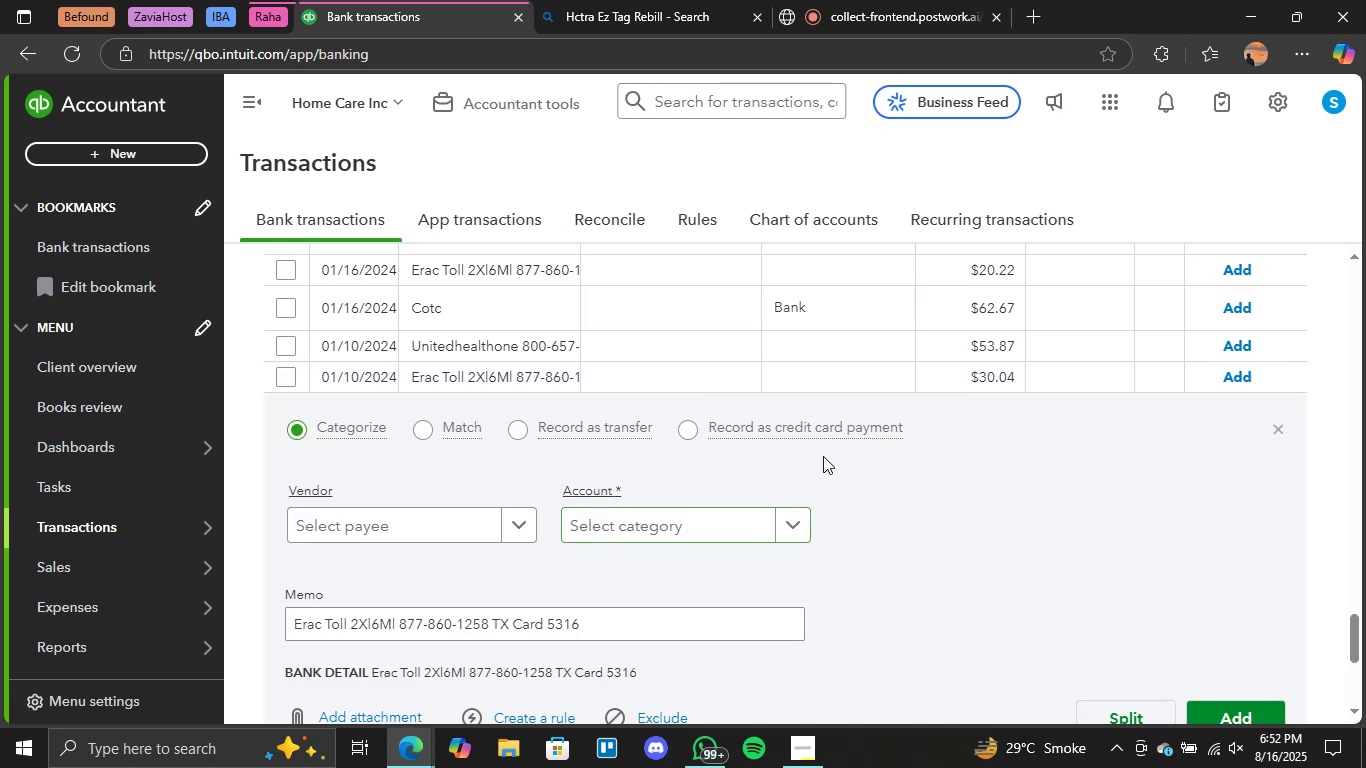 
left_click([791, 522])
 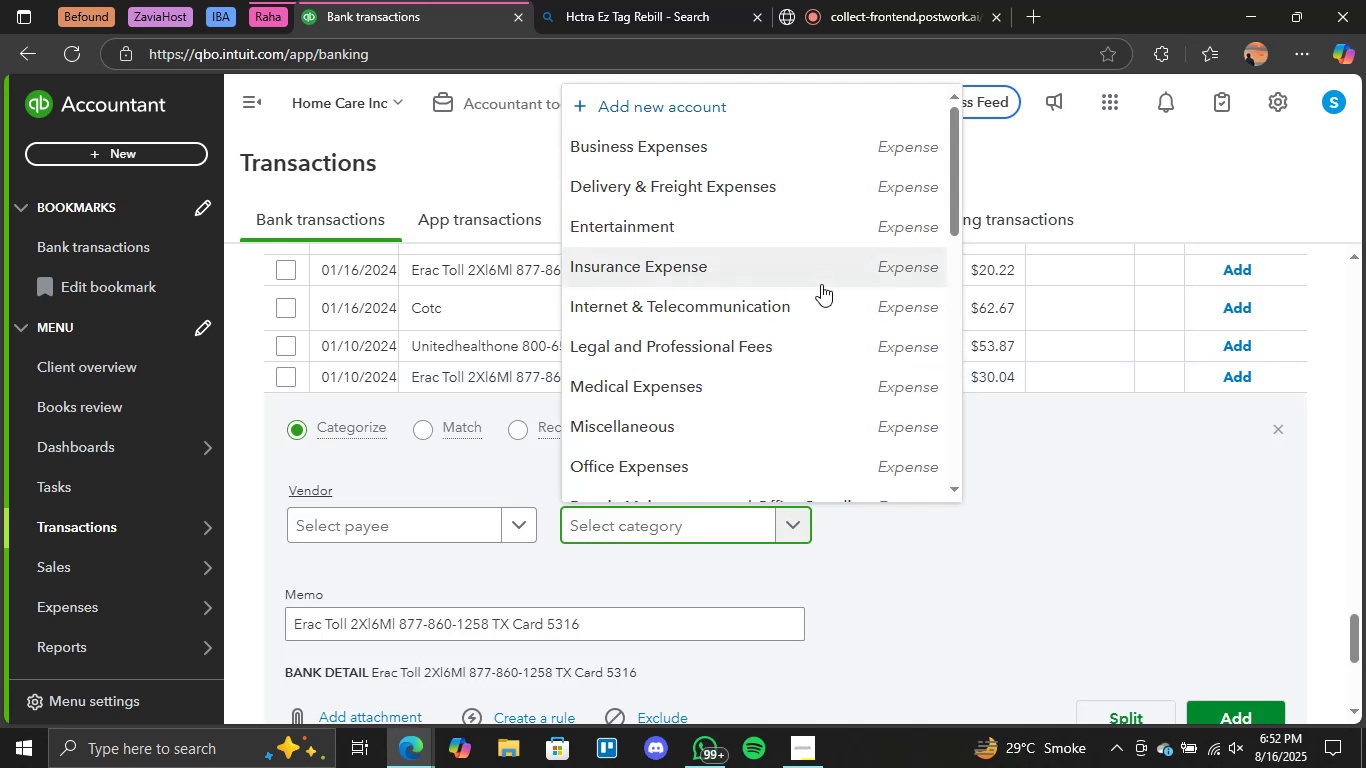 
scroll: coordinate [794, 407], scroll_direction: down, amount: 1.0
 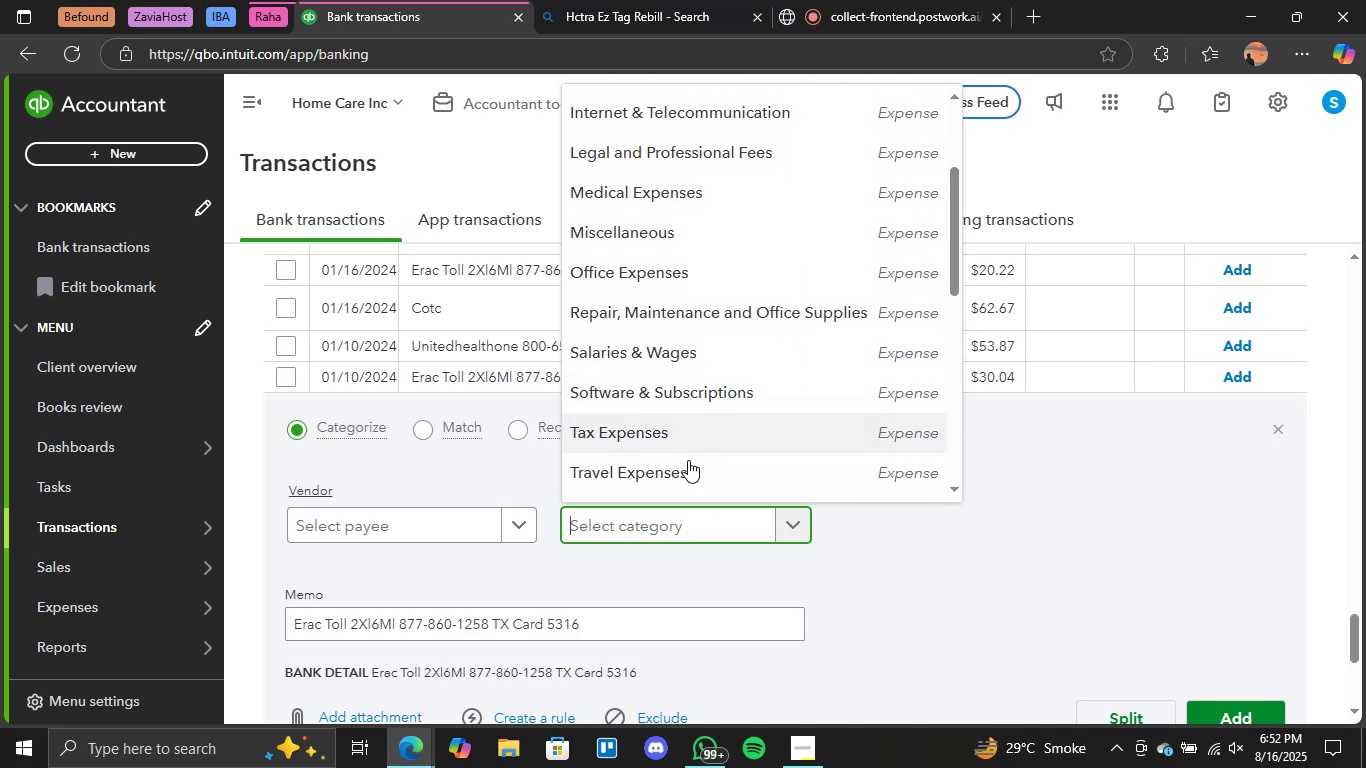 
left_click([687, 466])
 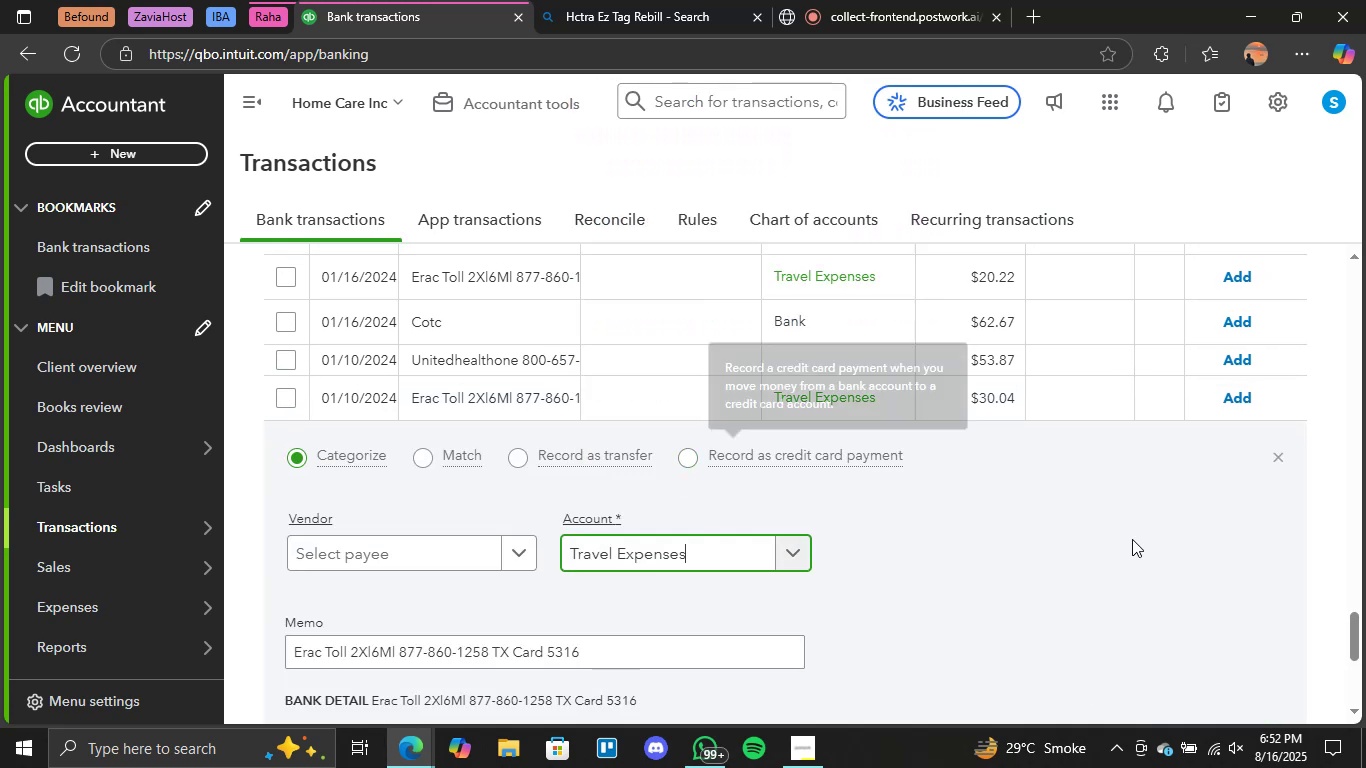 
scroll: coordinate [1176, 552], scroll_direction: none, amount: 0.0
 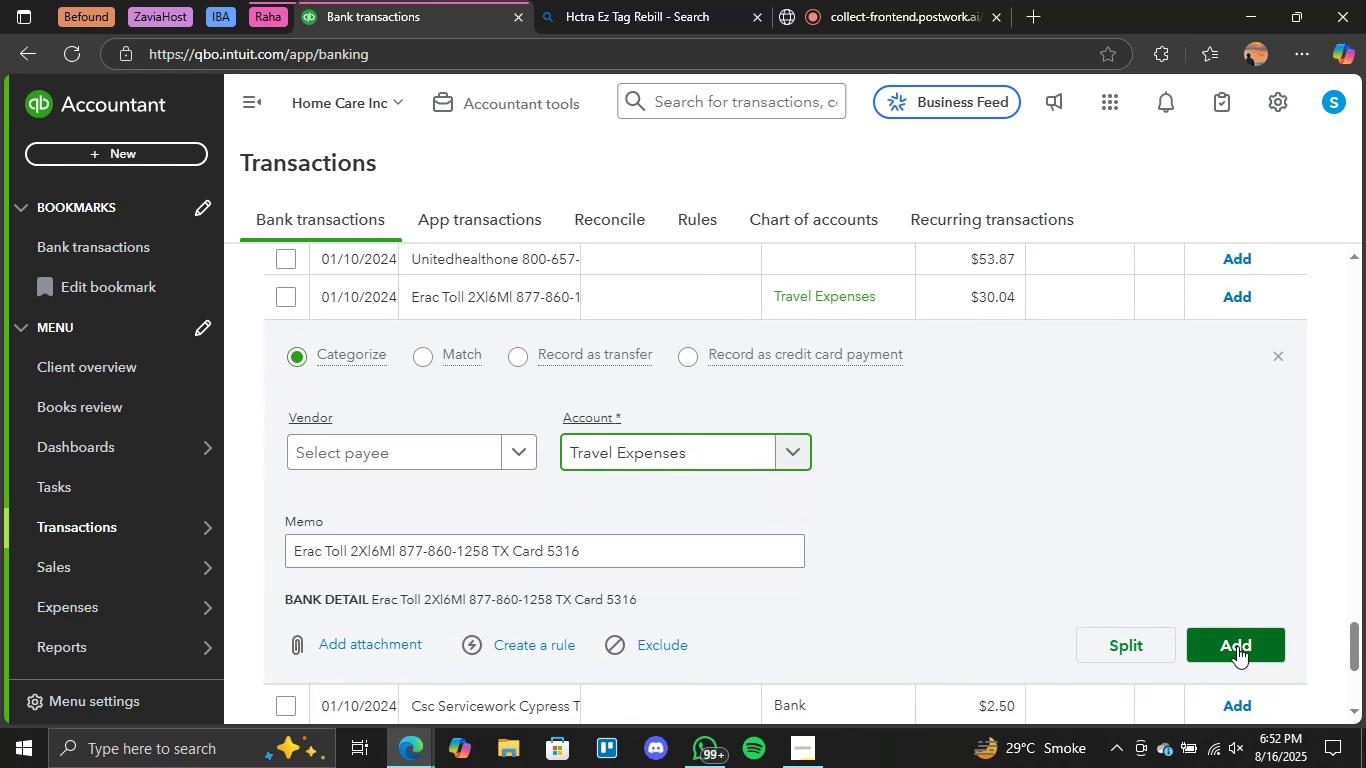 
left_click([1237, 646])
 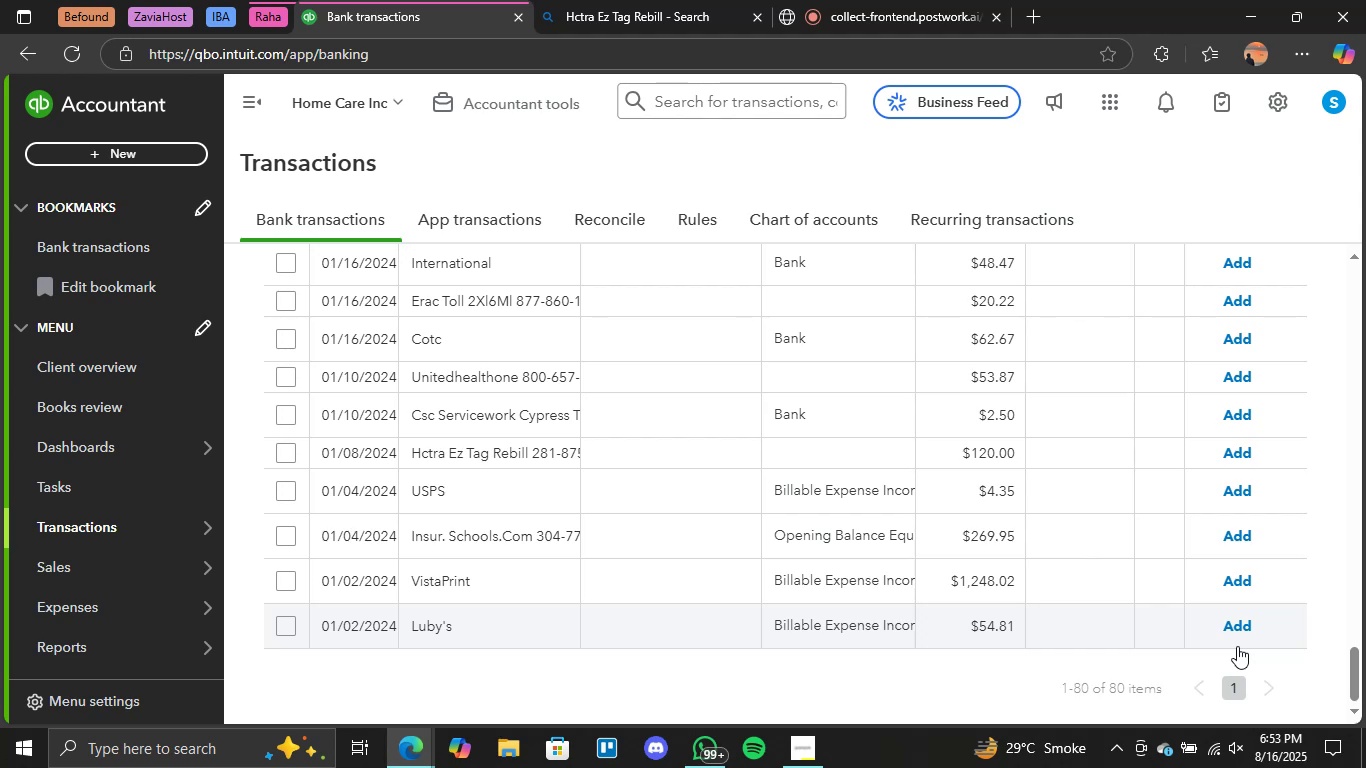 
wait(50.72)
 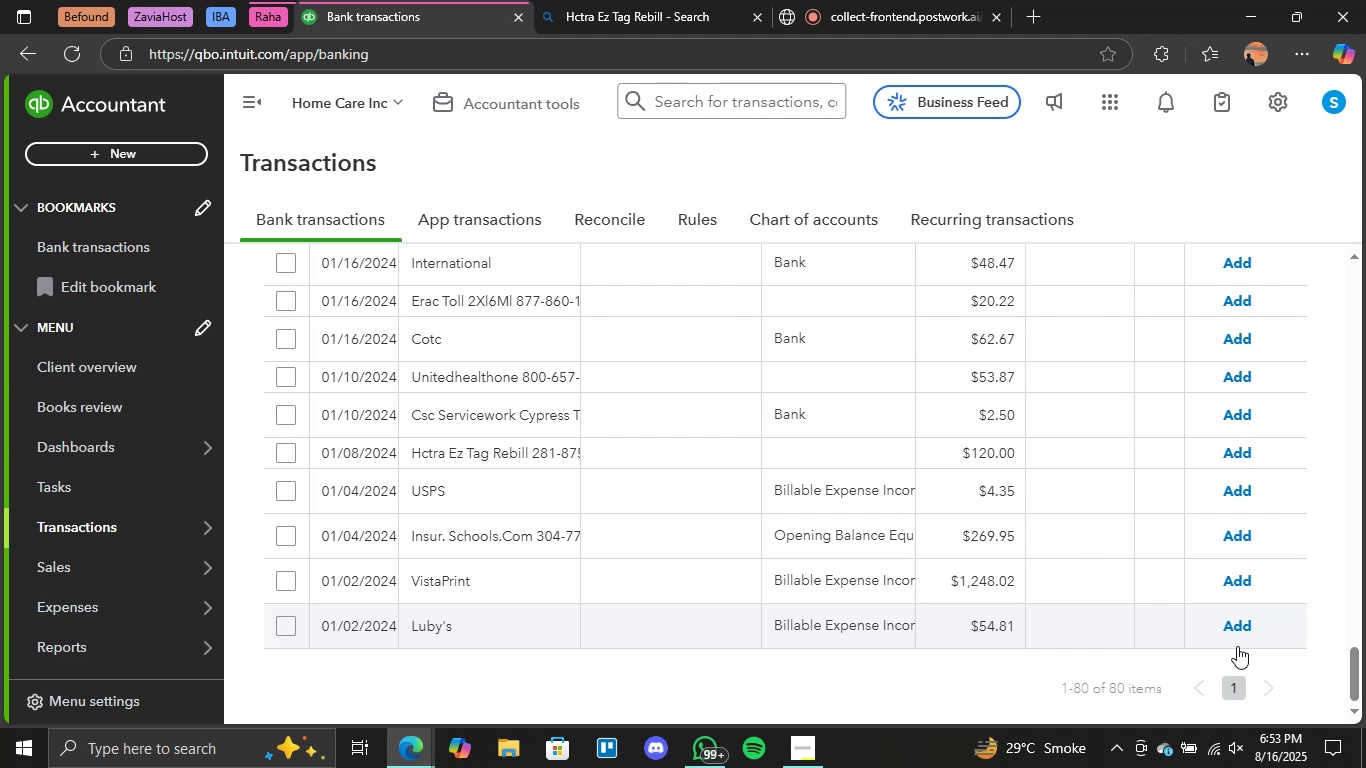 
left_click([822, 490])
 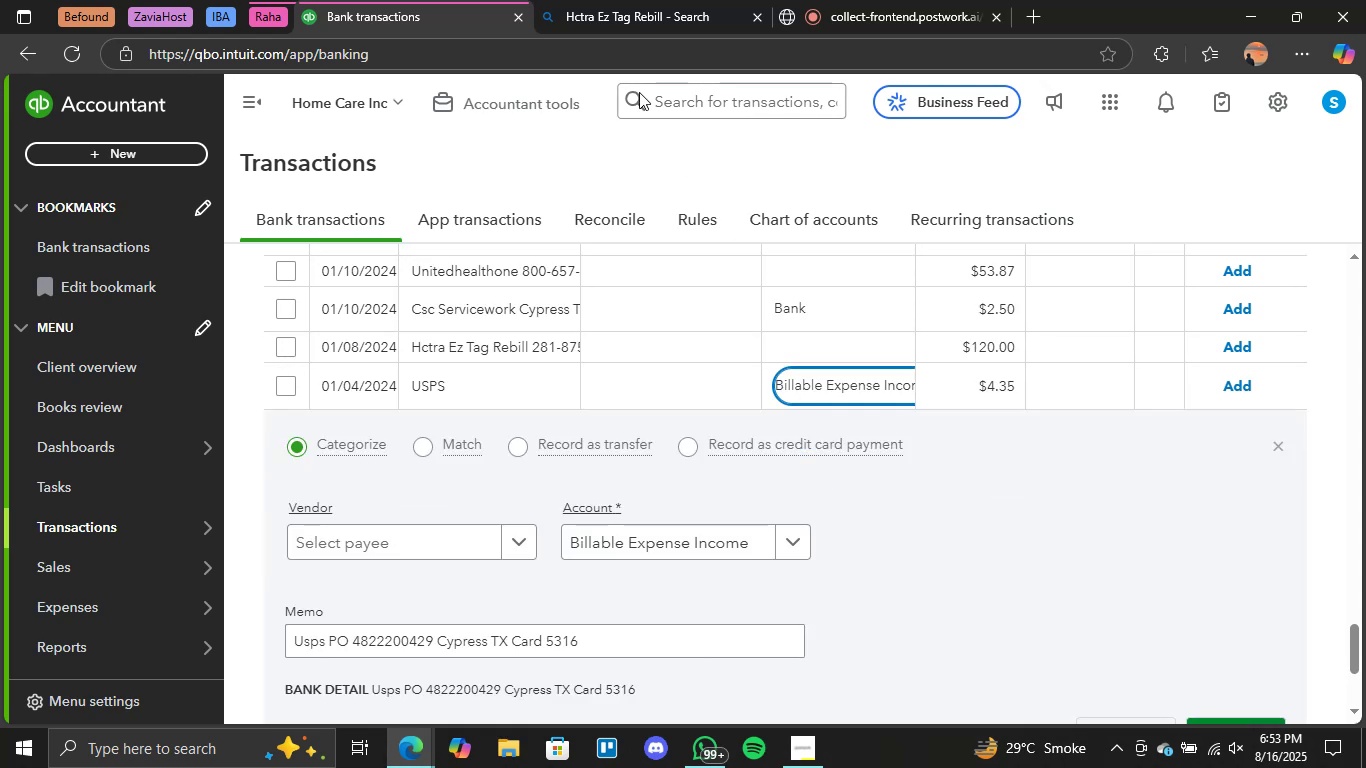 
left_click([615, 0])
 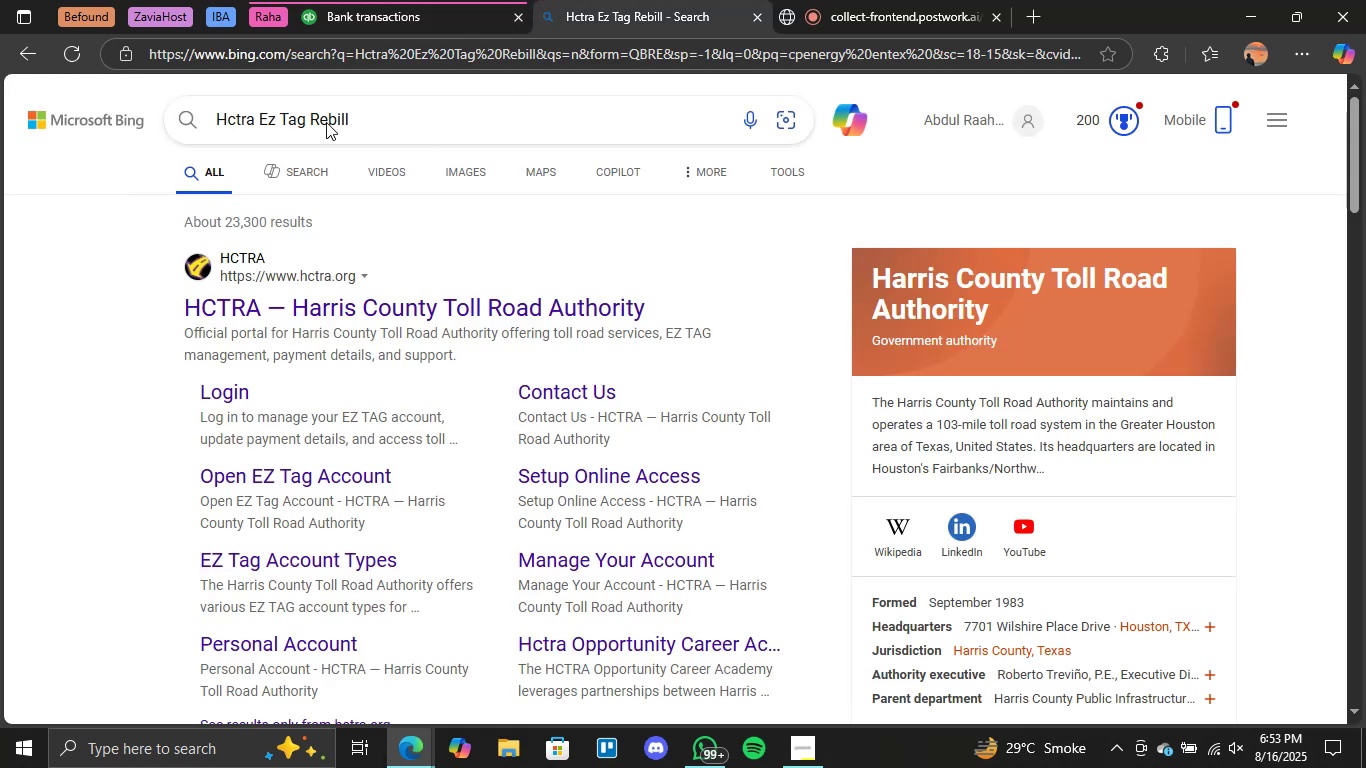 
double_click([321, 120])
 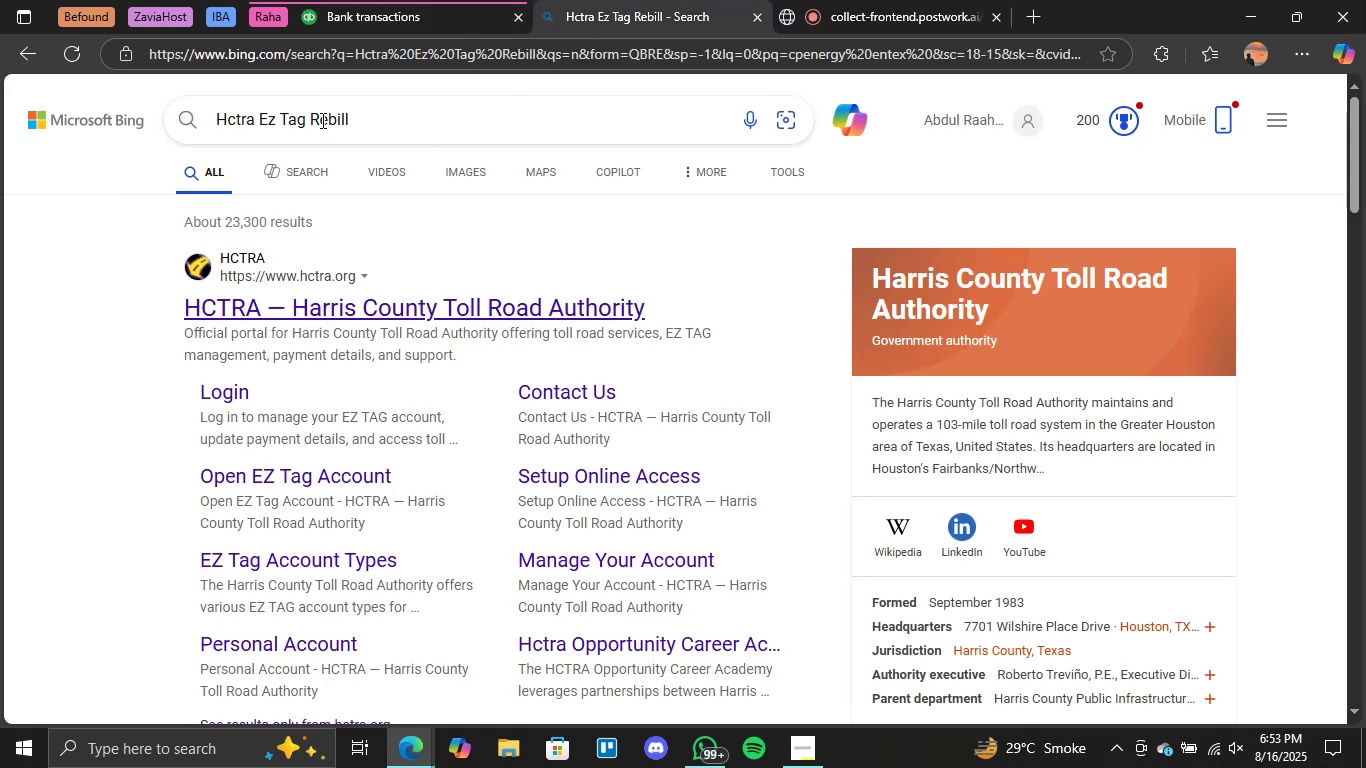 
triple_click([321, 120])
 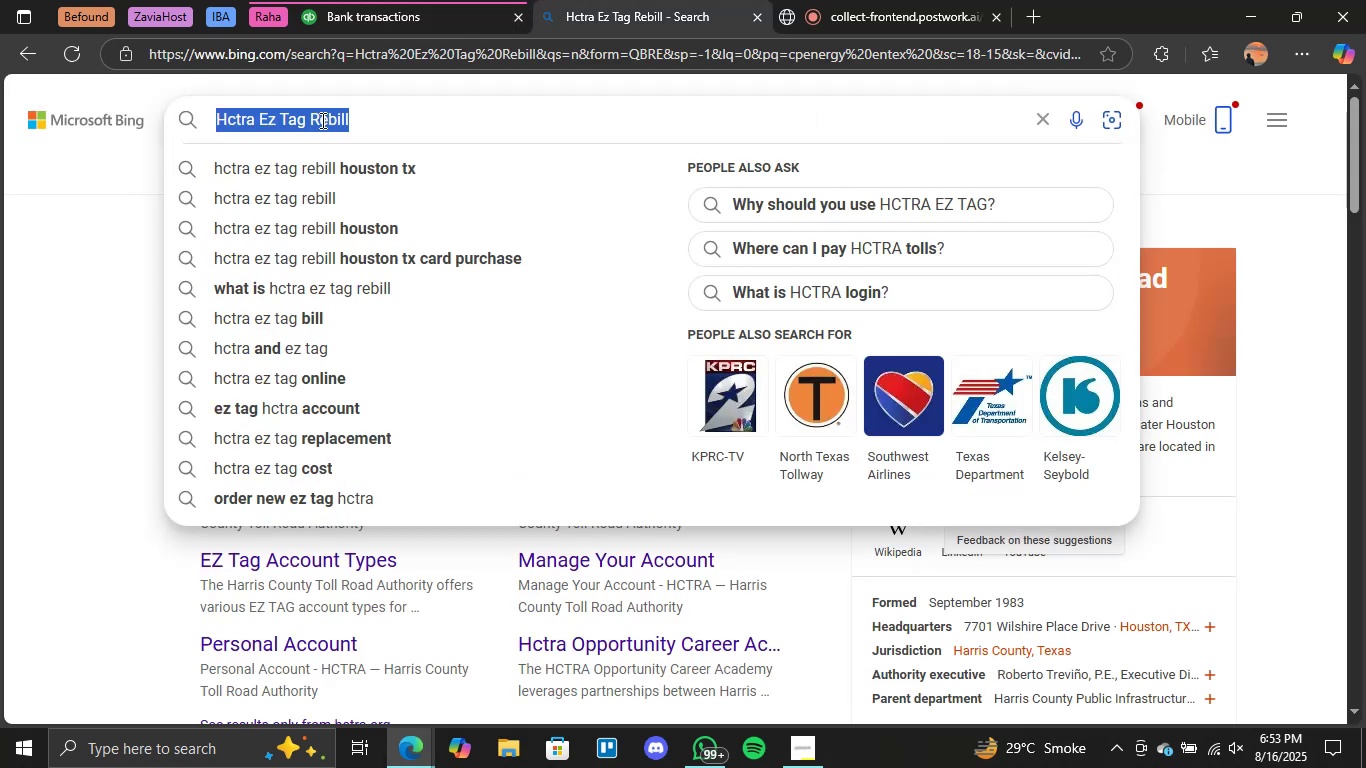 
type(usps)
 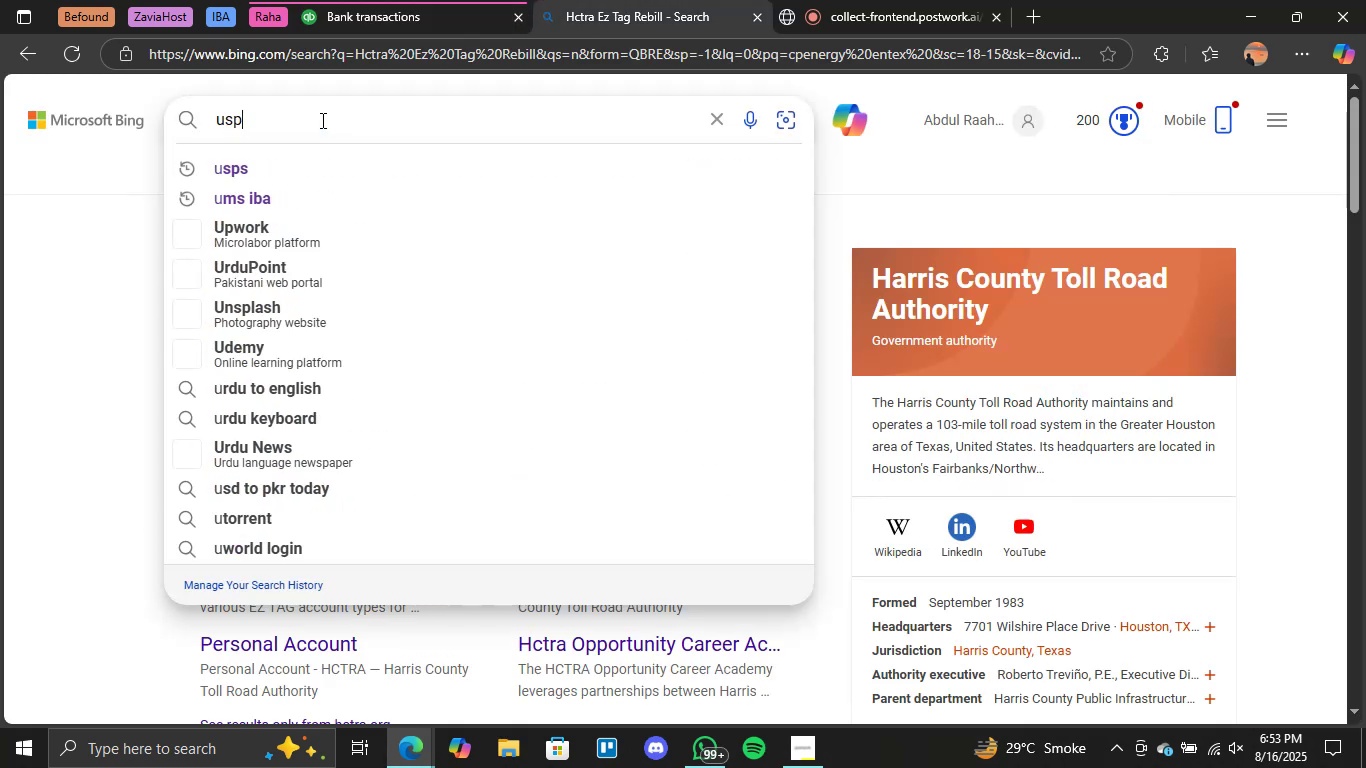 
key(Enter)
 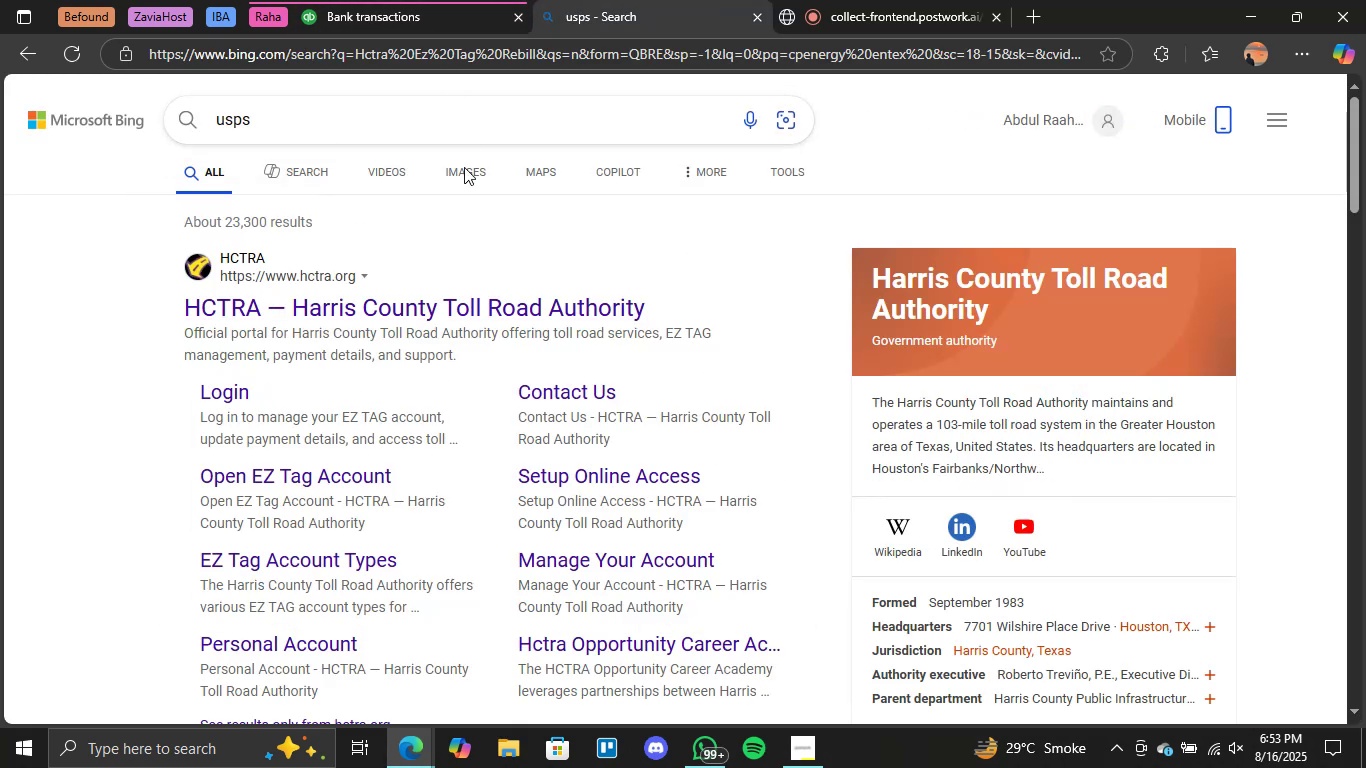 
mouse_move([820, 336])
 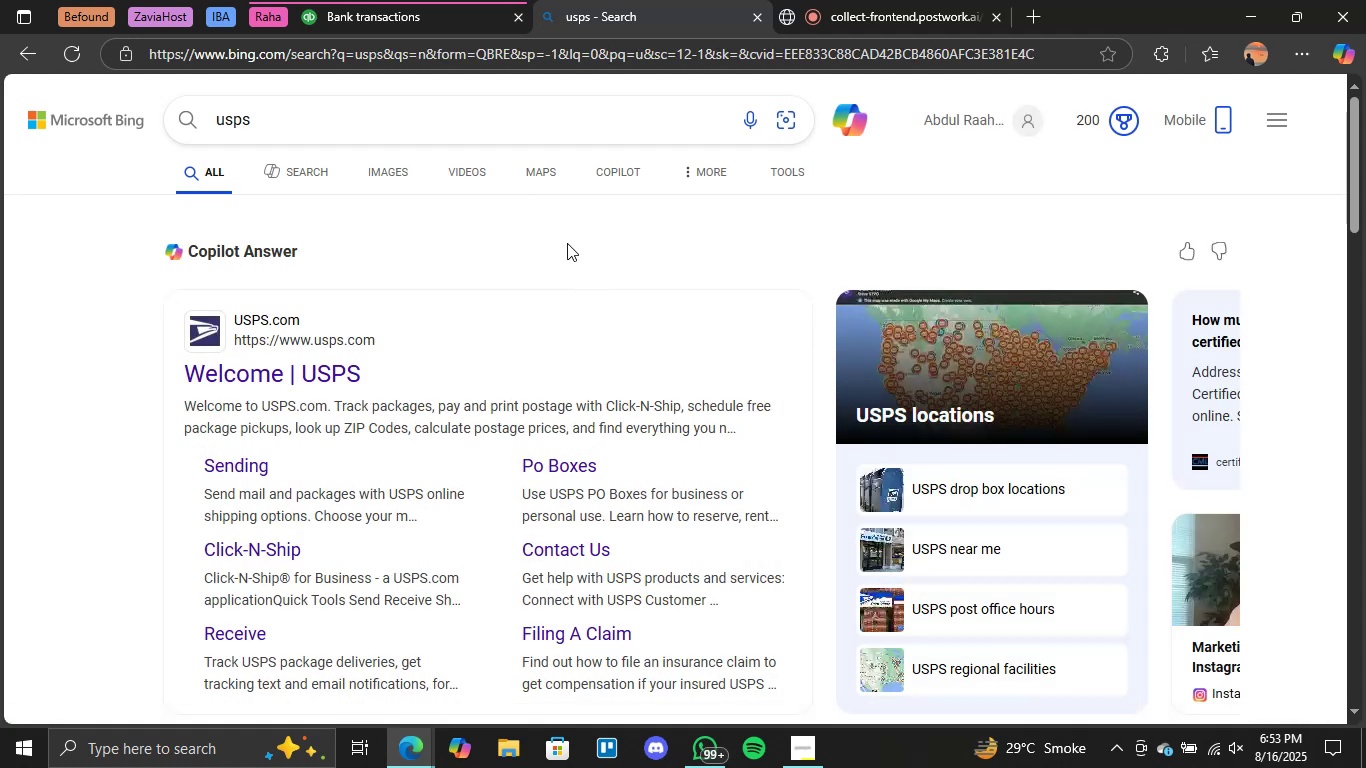 
left_click([460, 0])
 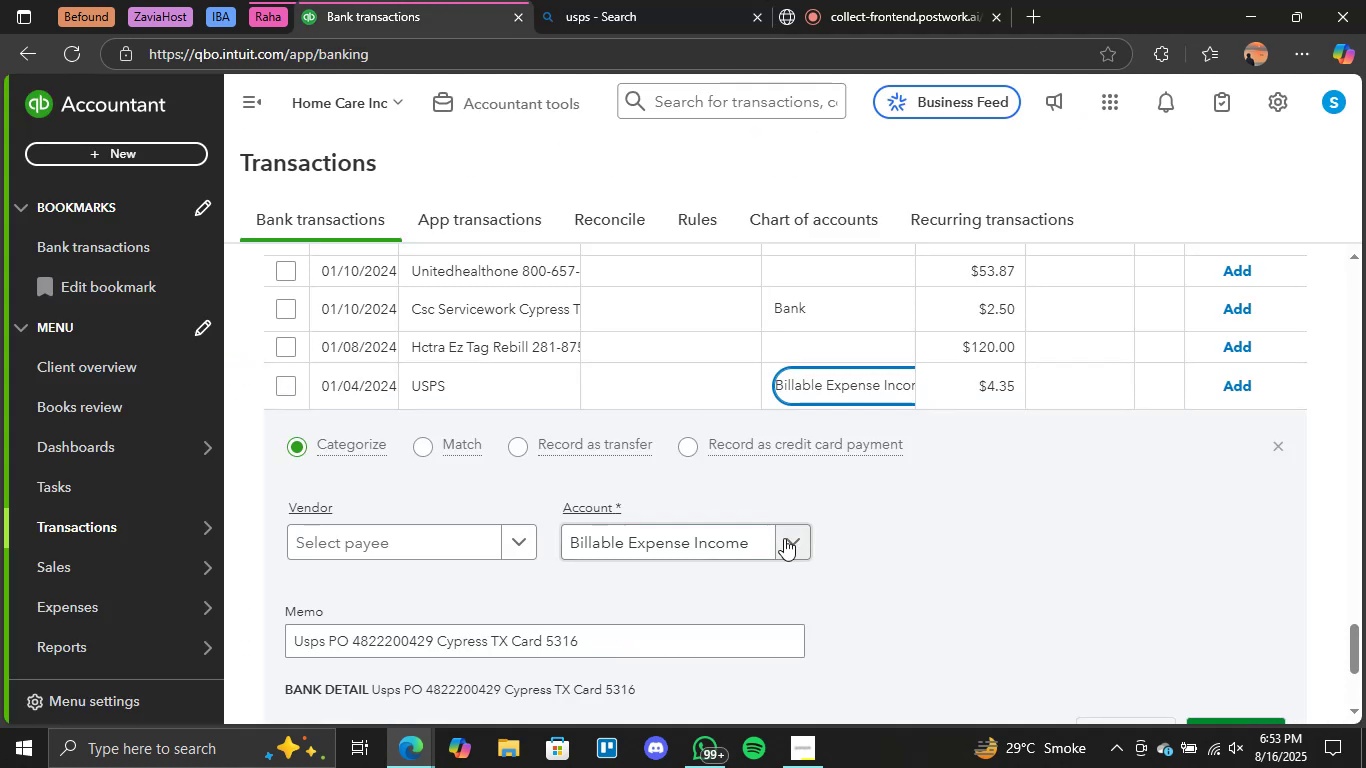 
left_click([798, 543])
 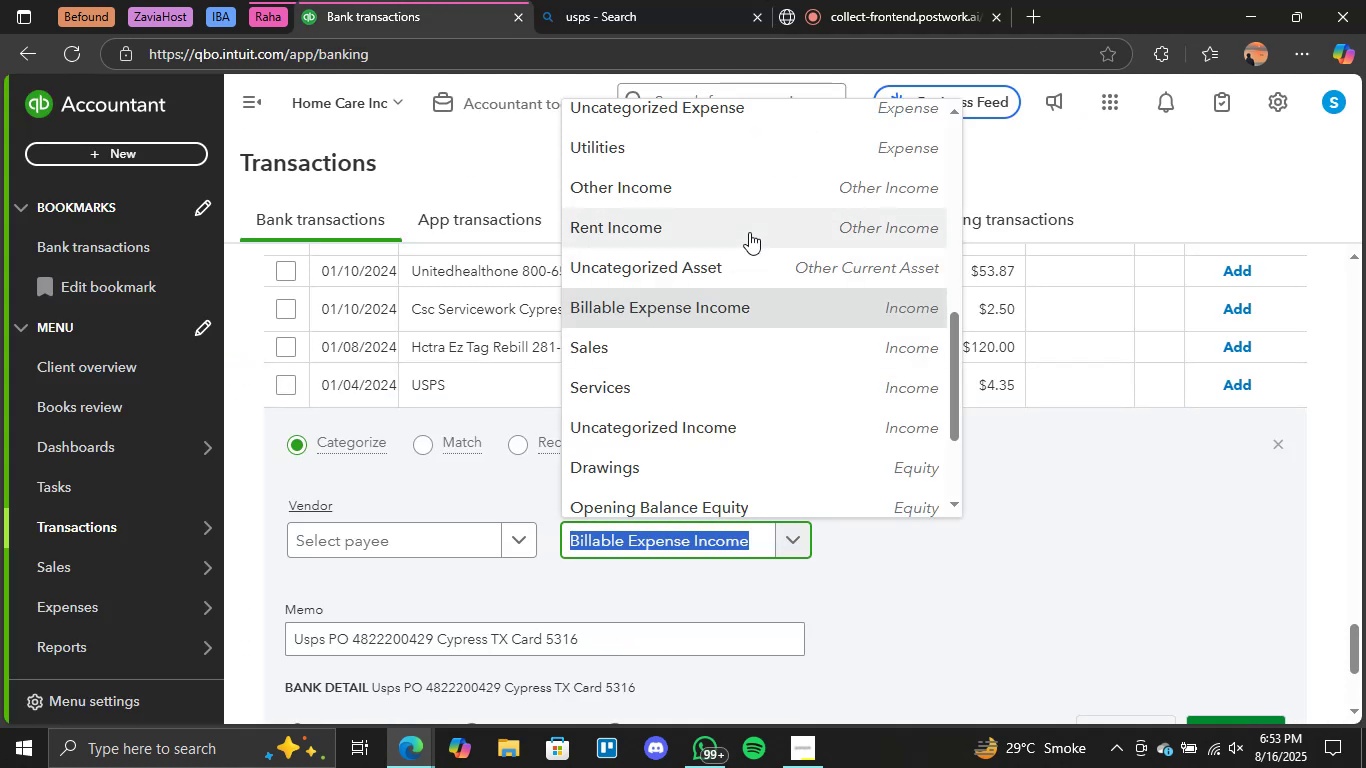 
scroll: coordinate [747, 279], scroll_direction: up, amount: 1.0
 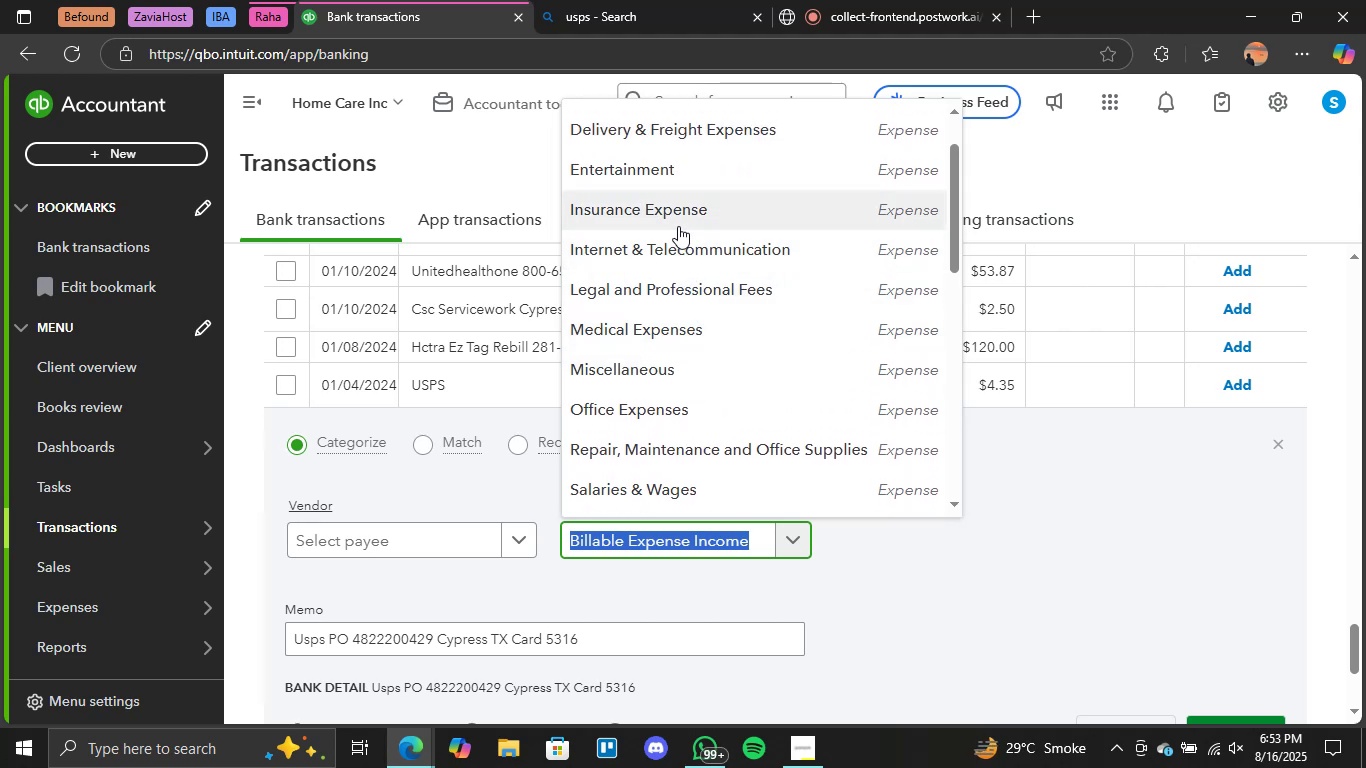 
left_click([669, 129])
 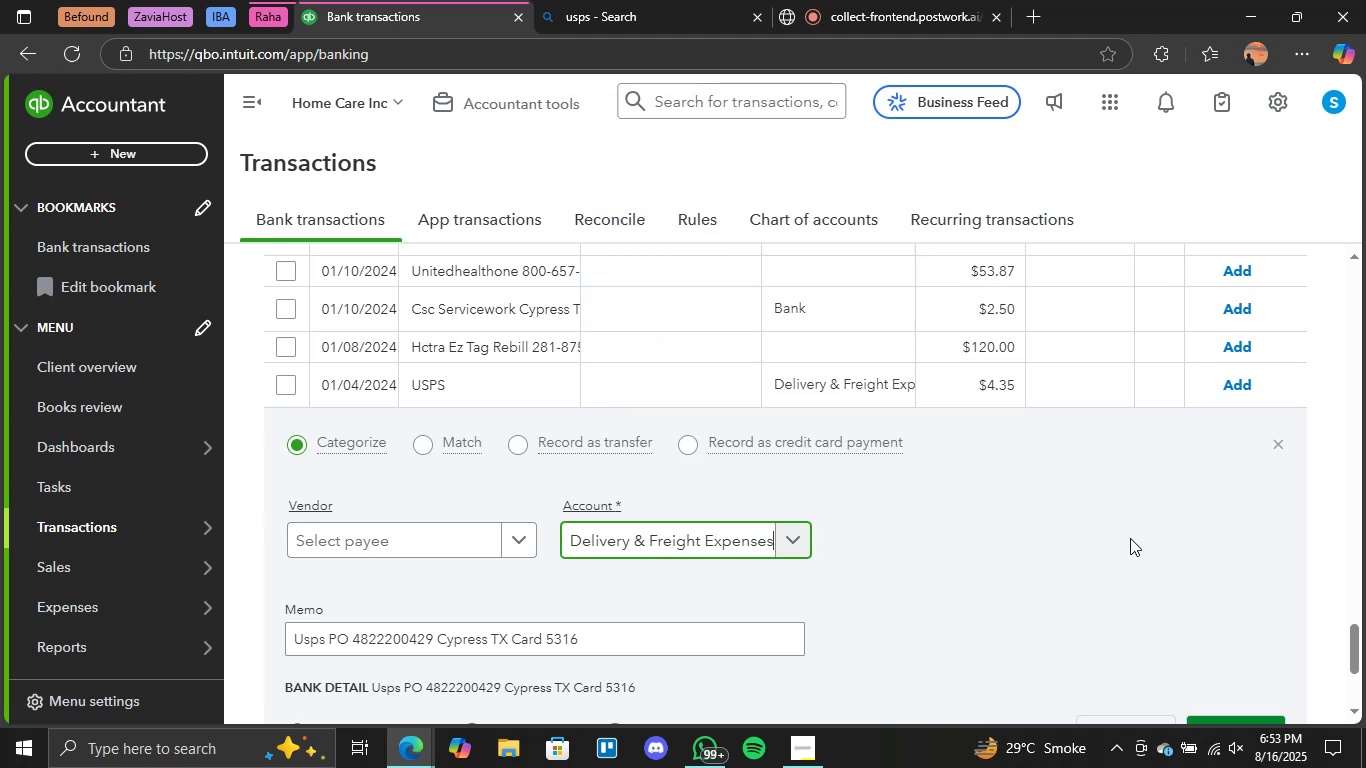 
scroll: coordinate [1280, 532], scroll_direction: none, amount: 0.0
 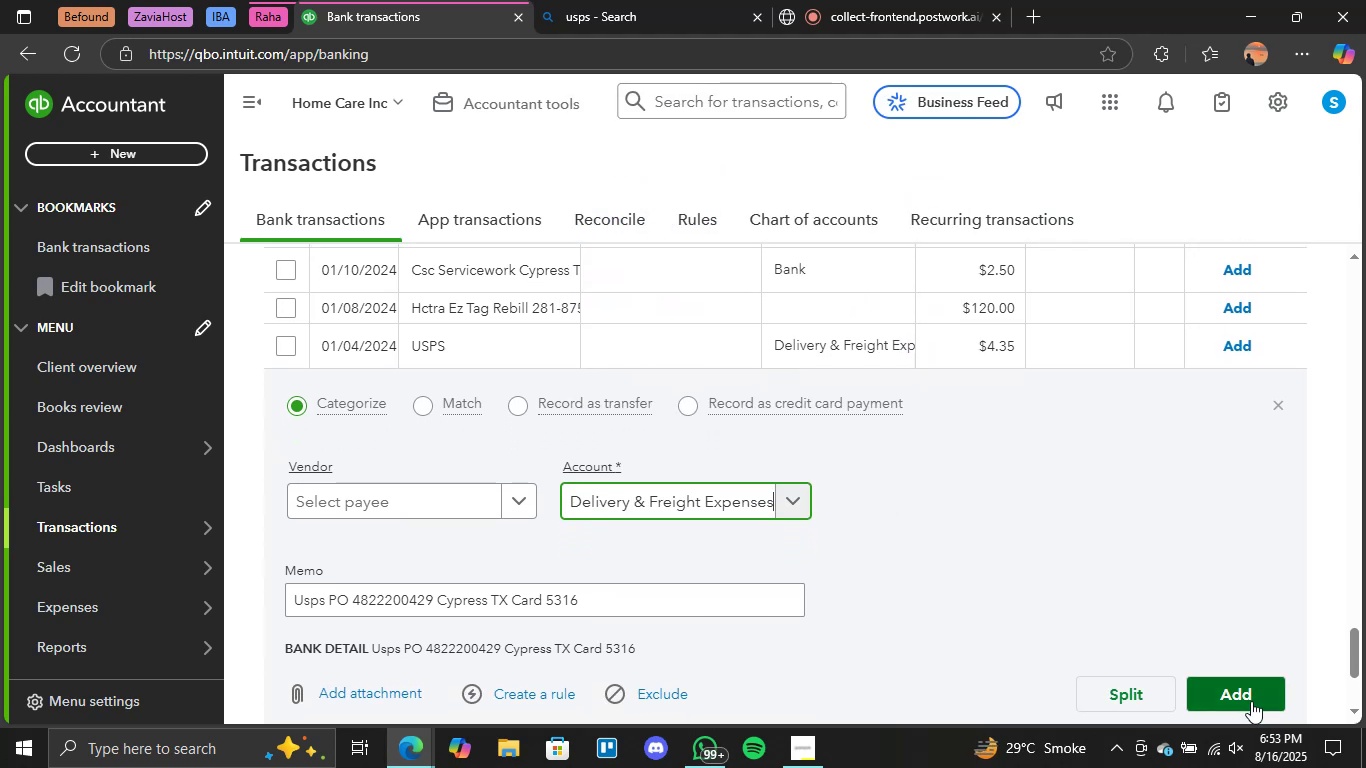 
left_click([1247, 696])
 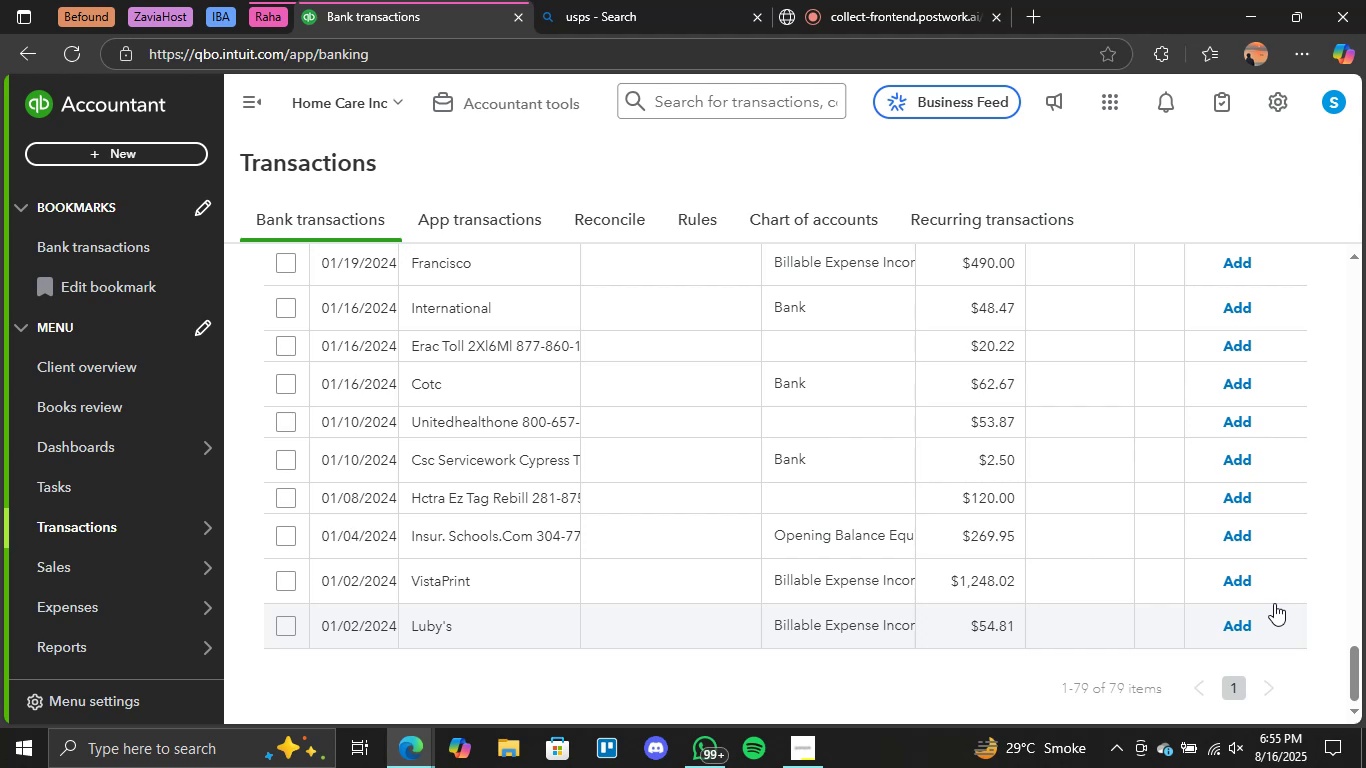 
wait(105.26)
 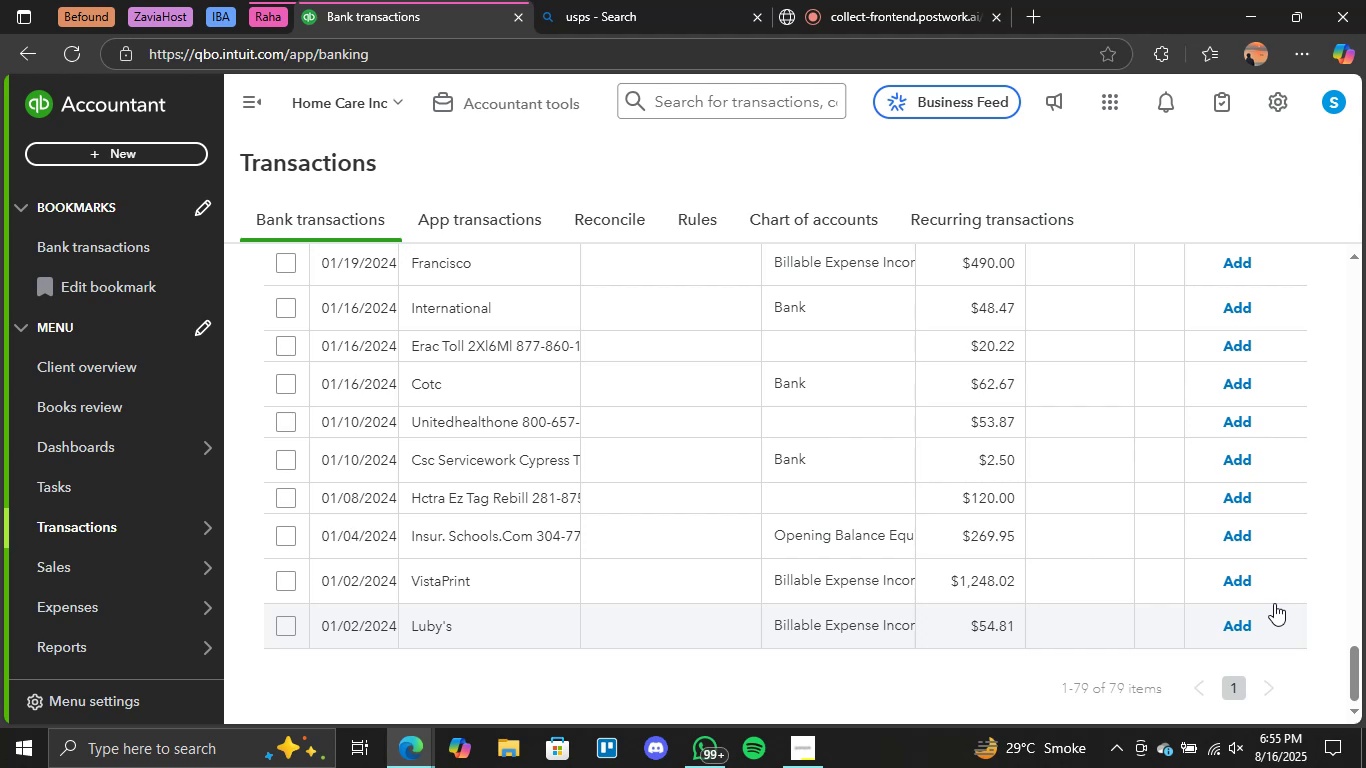 
scroll: coordinate [750, 535], scroll_direction: none, amount: 0.0
 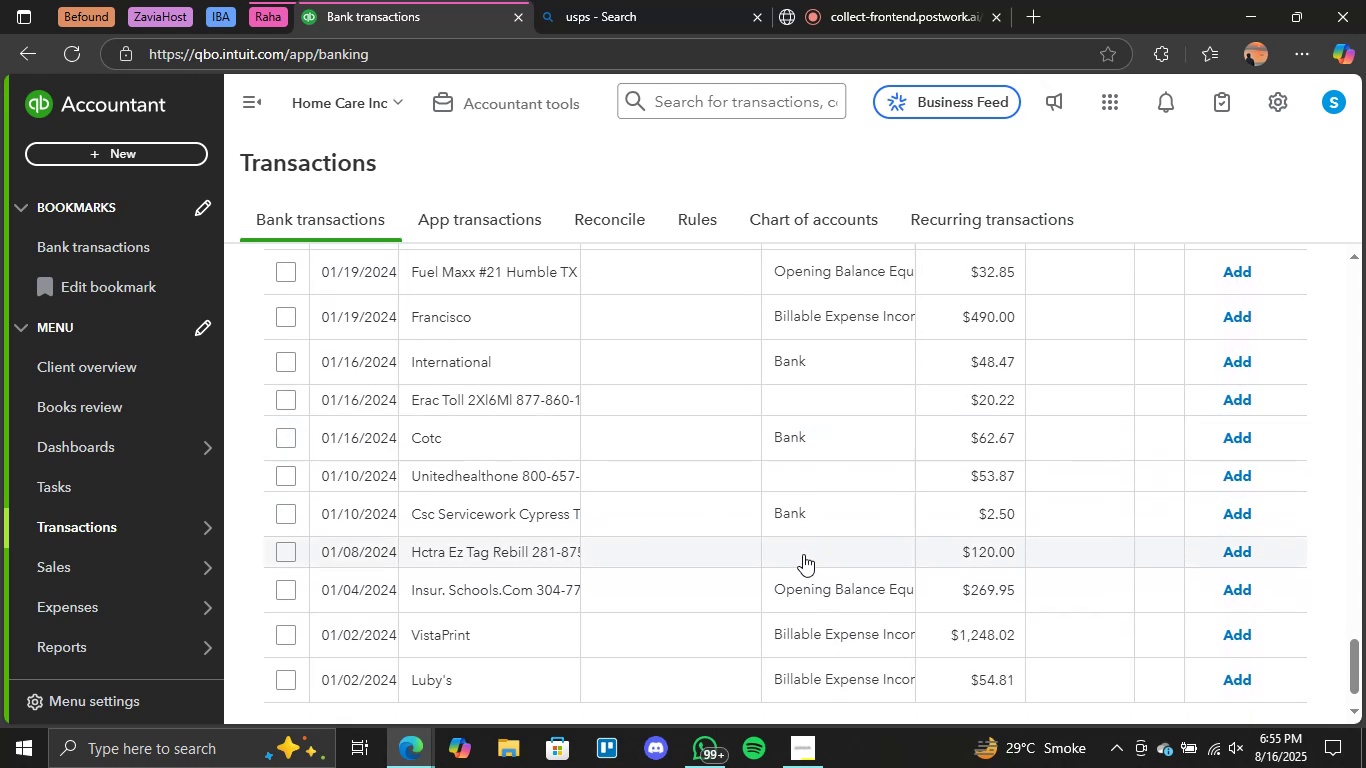 
left_click([816, 555])
 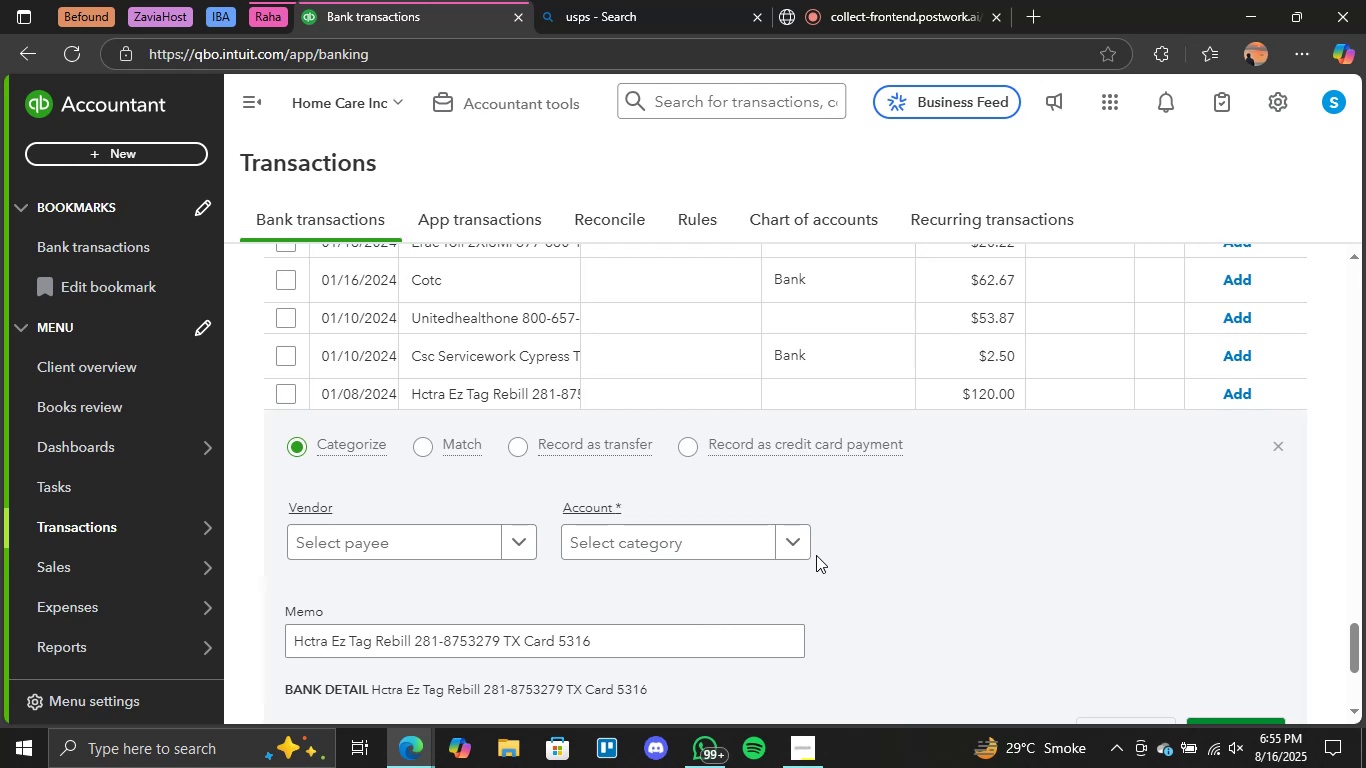 
wait(23.66)
 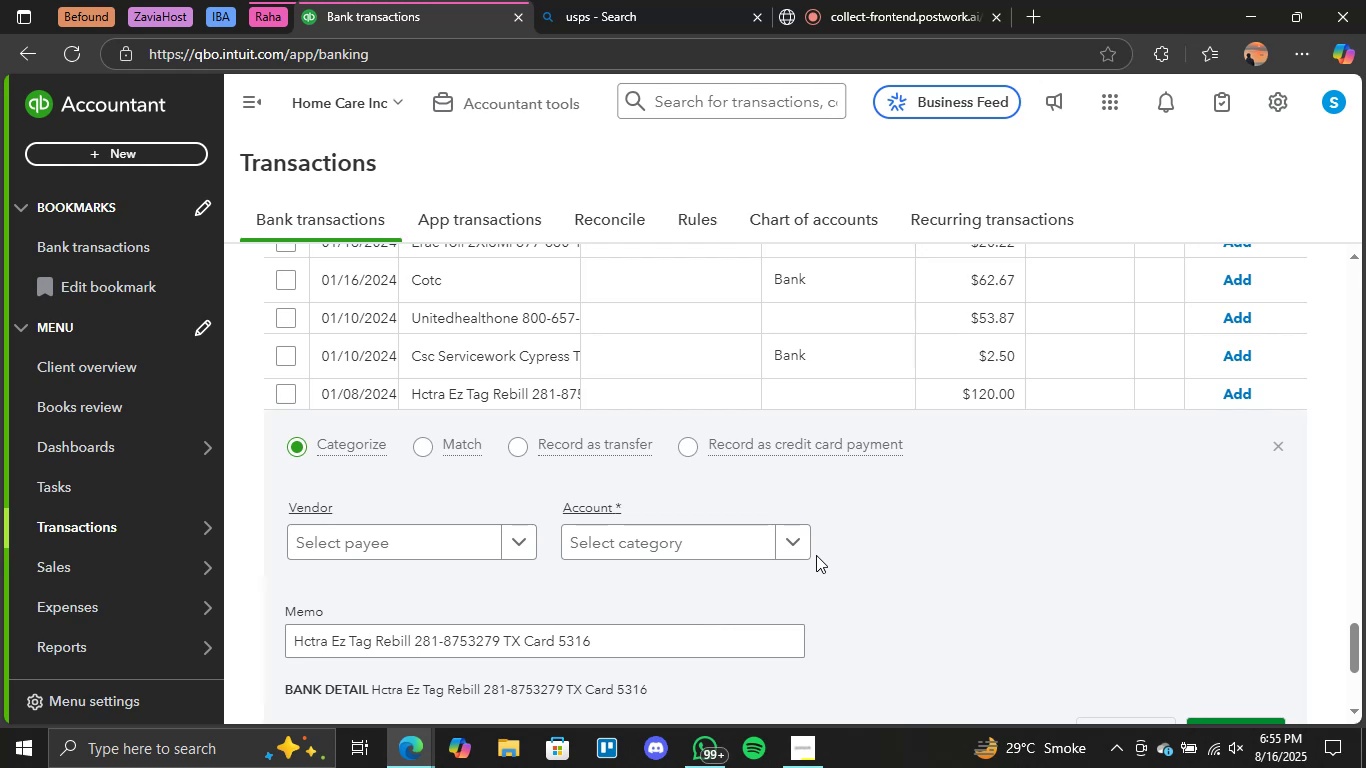 
left_click([792, 553])
 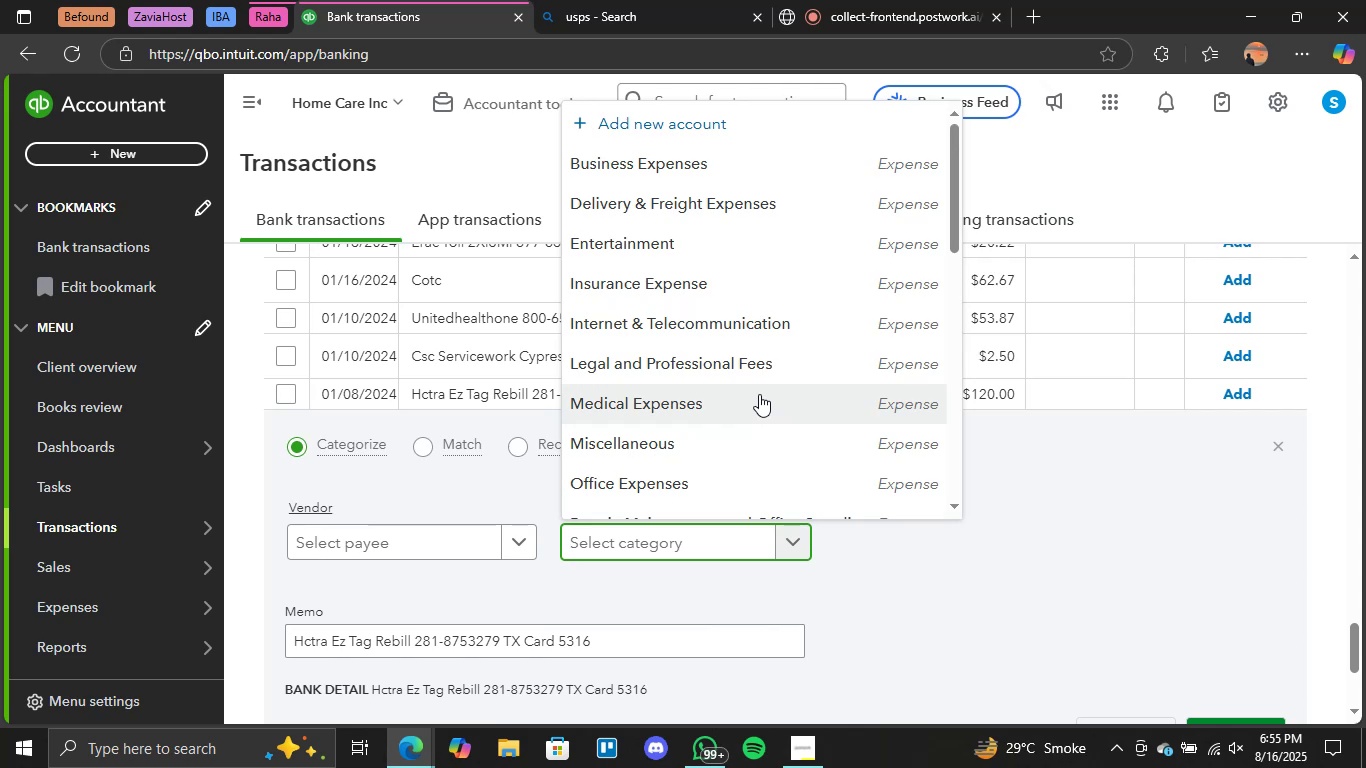 
wait(5.8)
 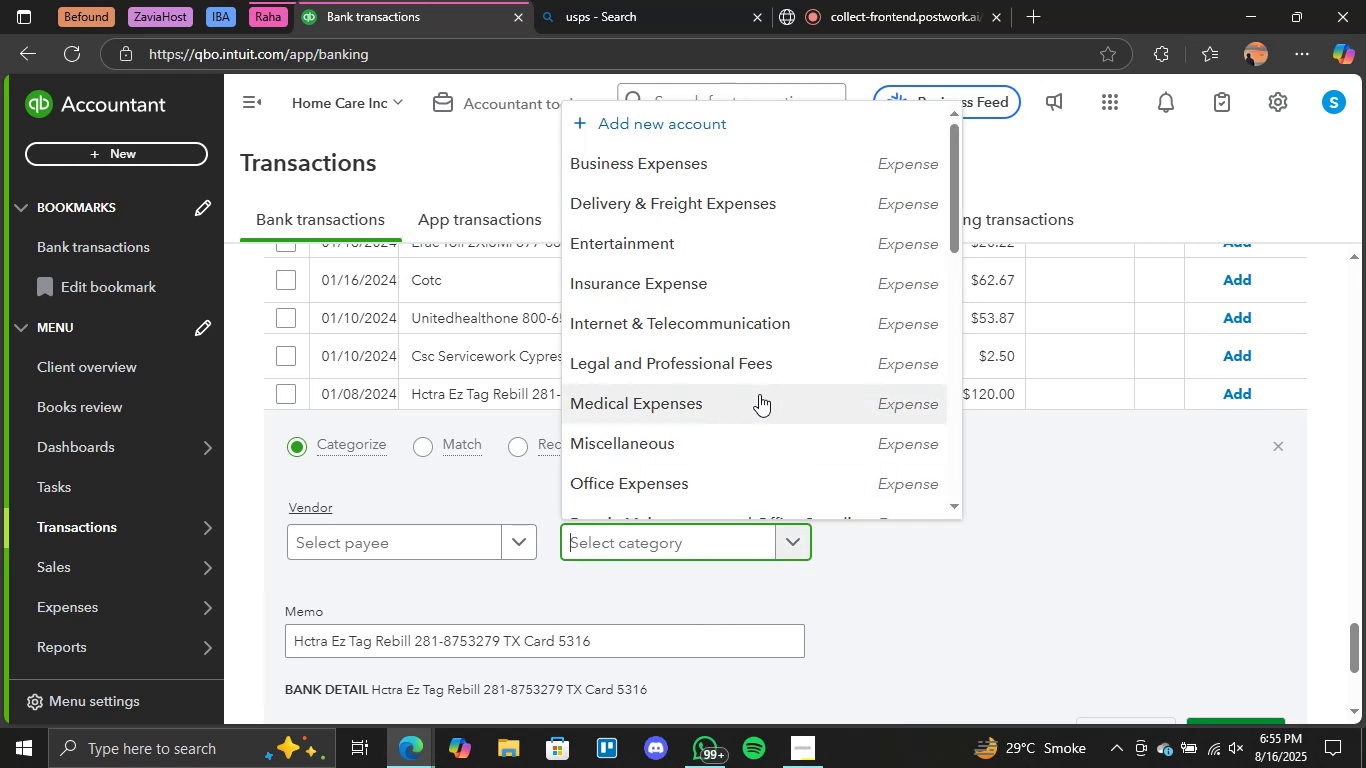 
scroll: coordinate [728, 289], scroll_direction: up, amount: 1.0
 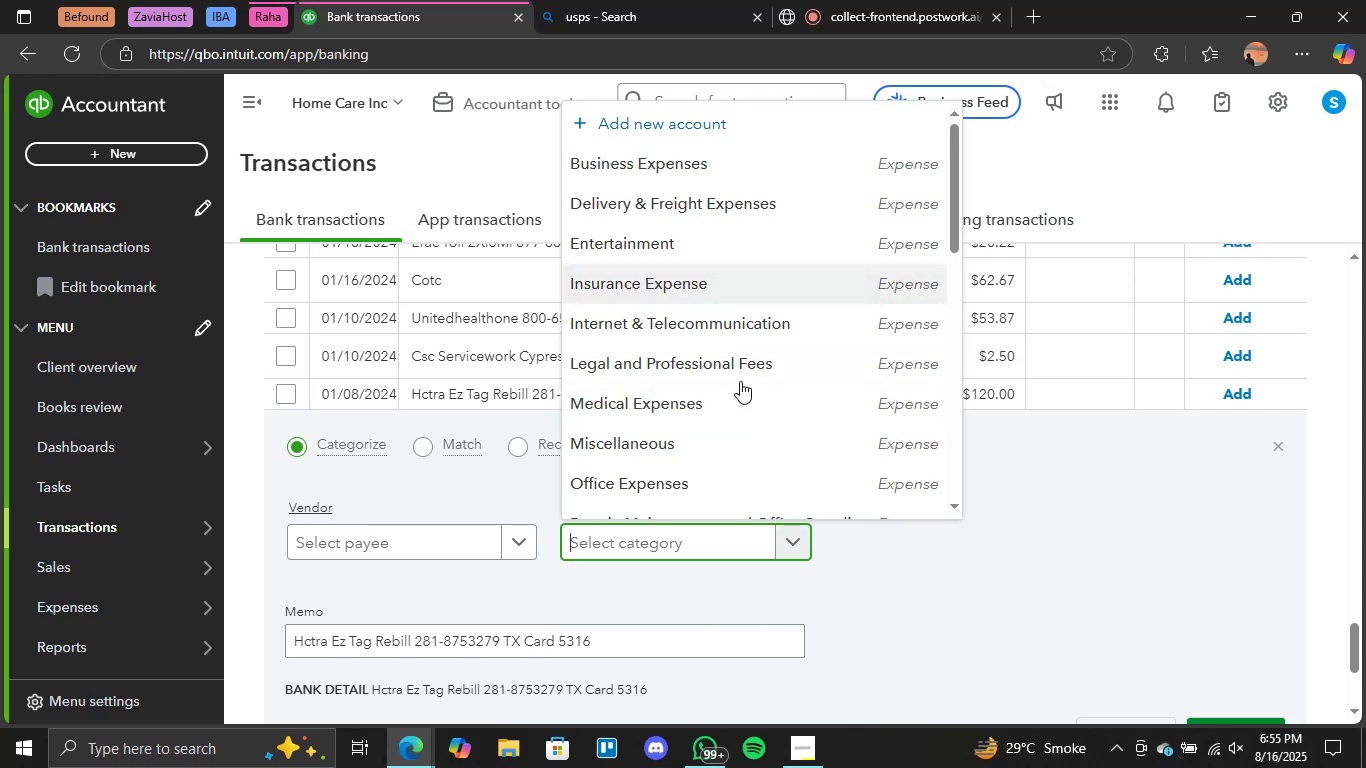 
scroll: coordinate [740, 381], scroll_direction: none, amount: 0.0
 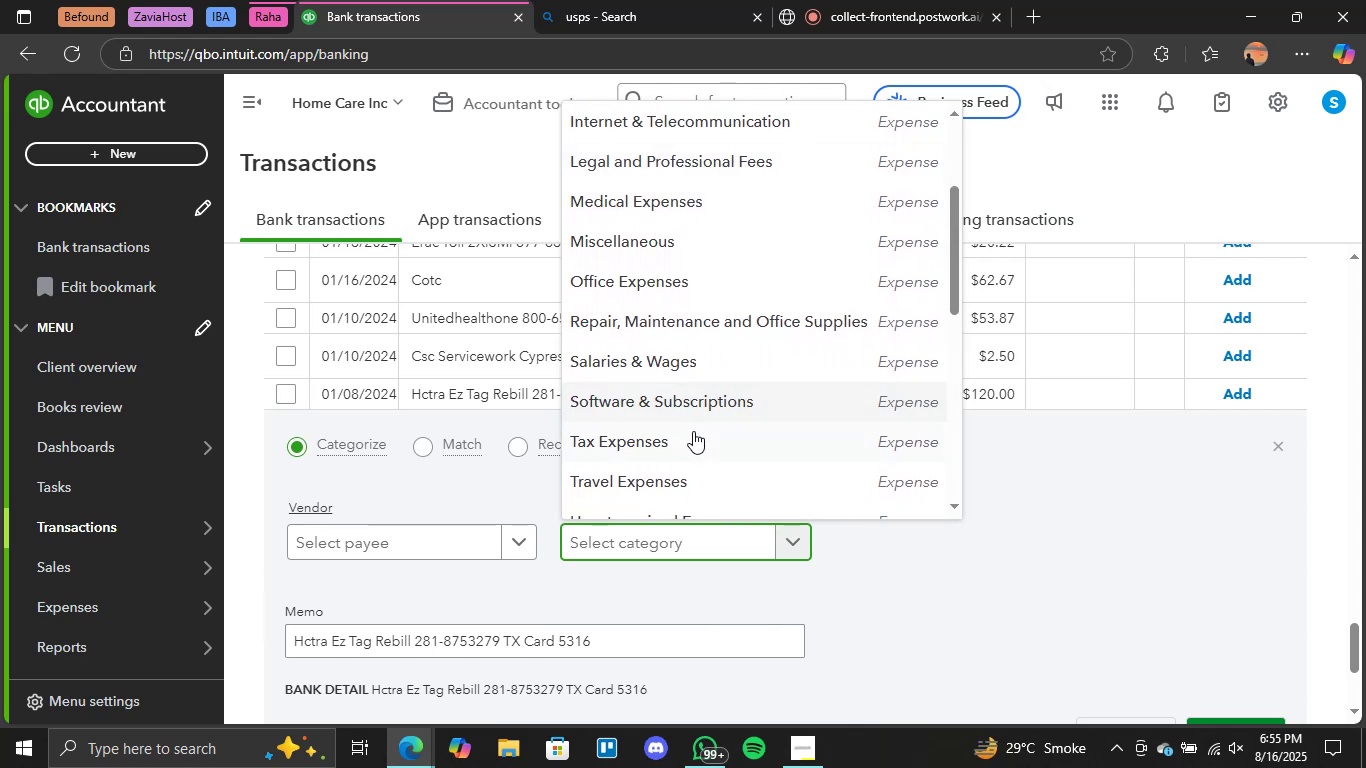 
left_click([693, 431])
 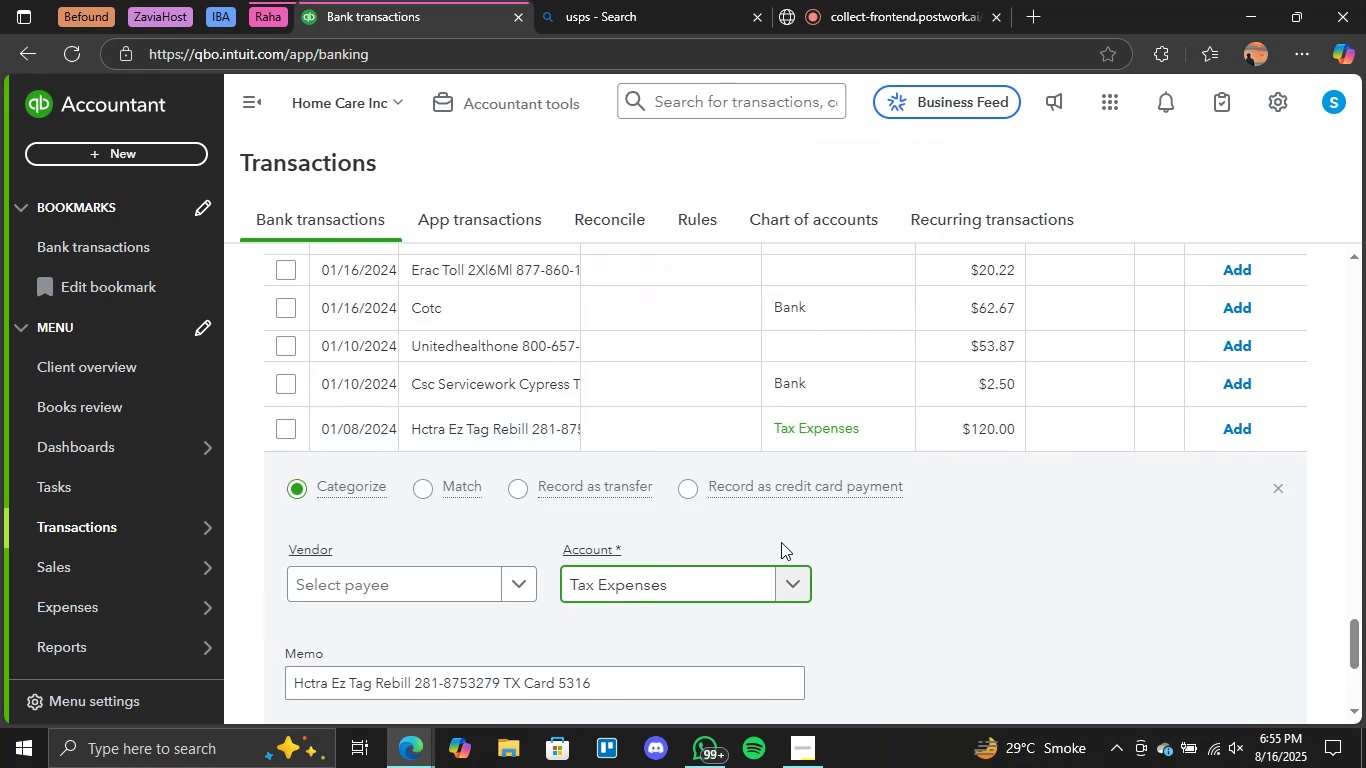 
left_click([783, 569])
 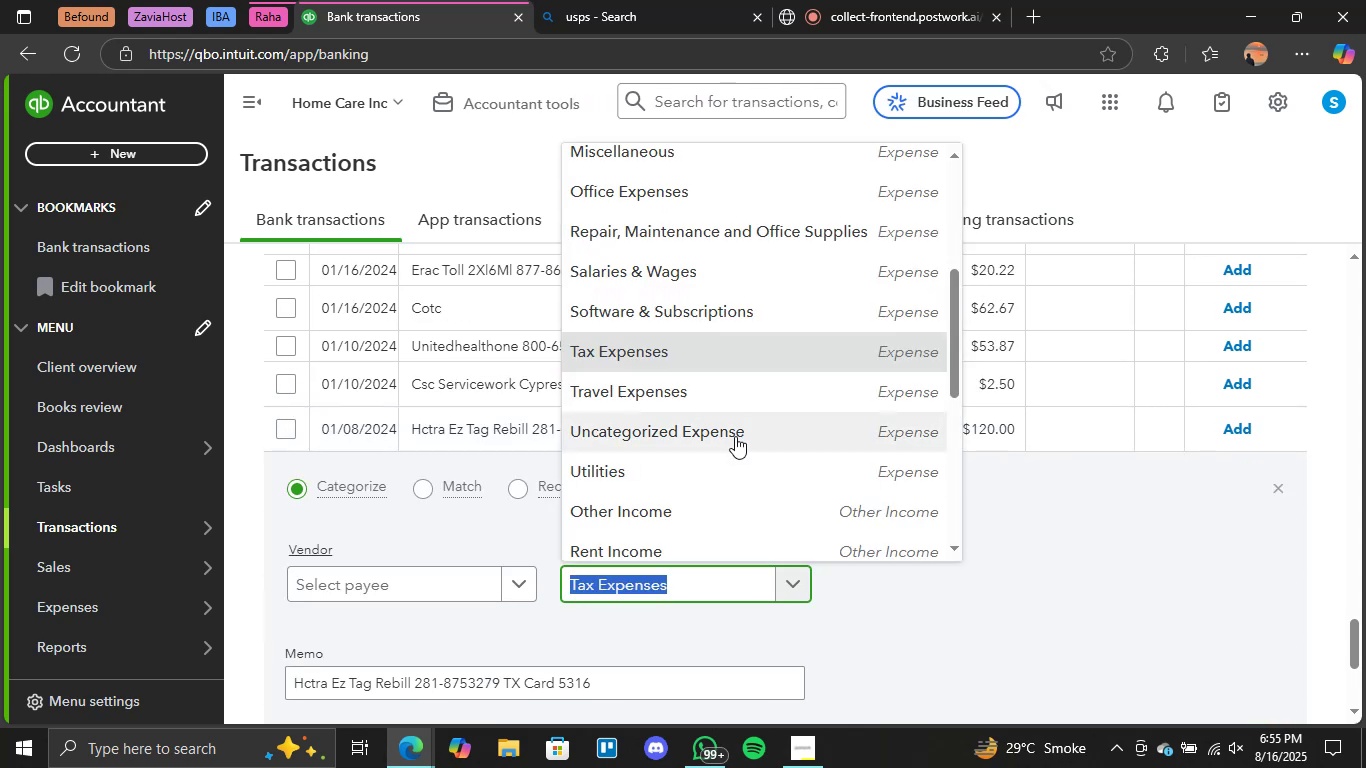 
scroll: coordinate [735, 436], scroll_direction: none, amount: 0.0
 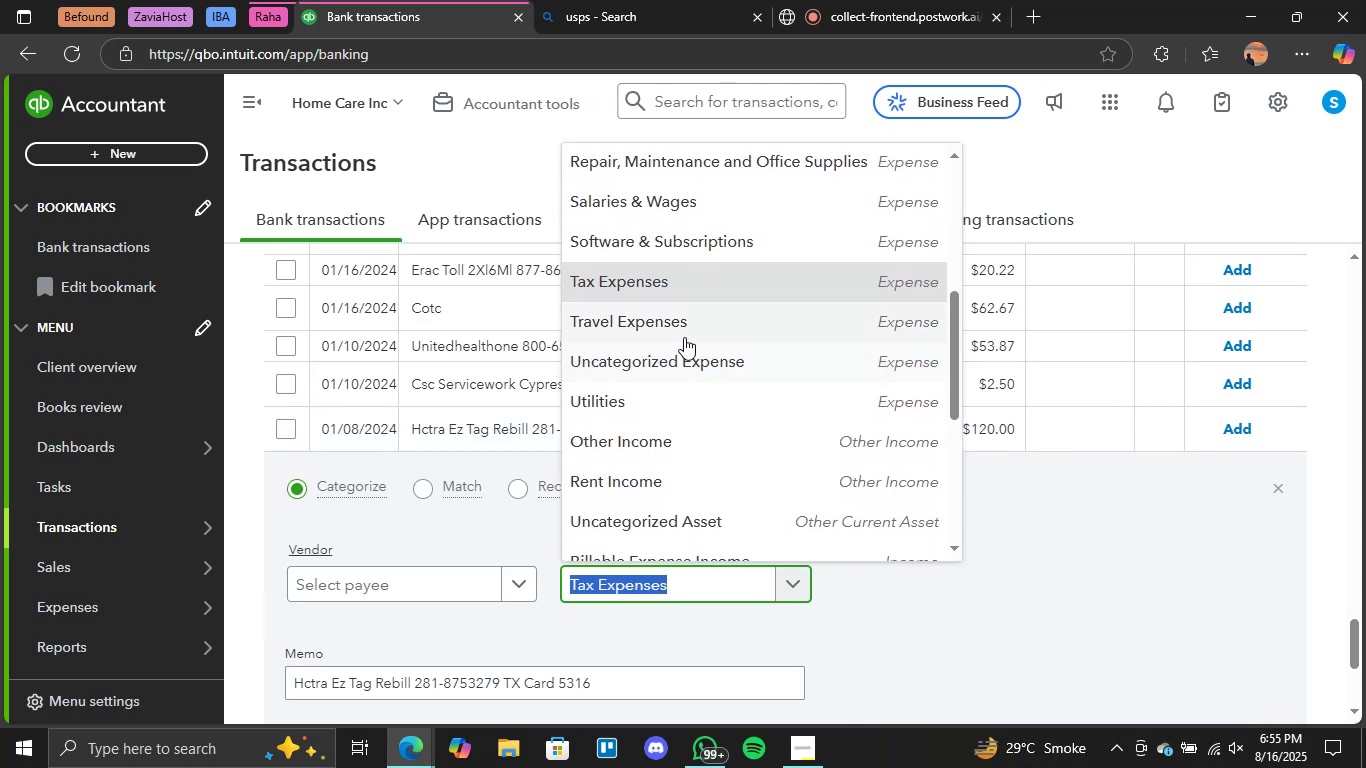 
left_click([683, 337])
 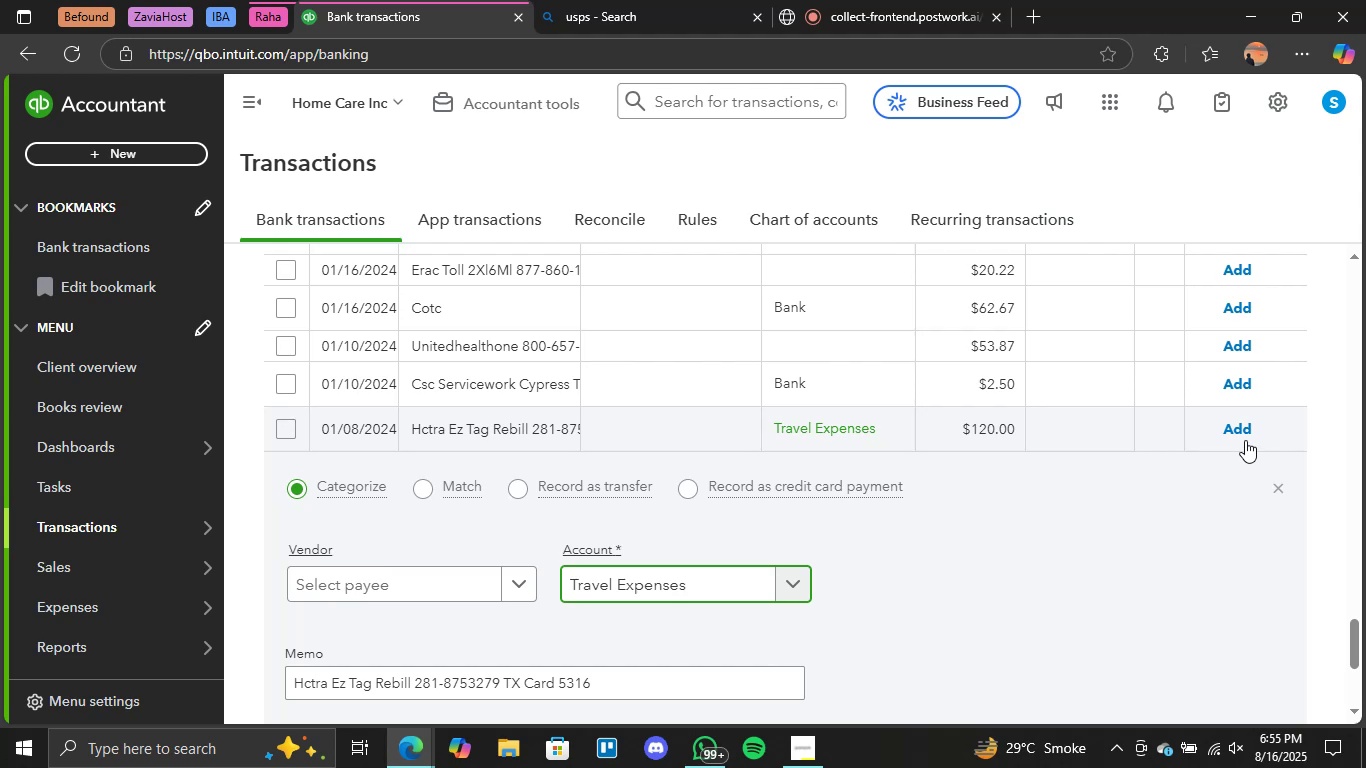 
left_click([1240, 434])
 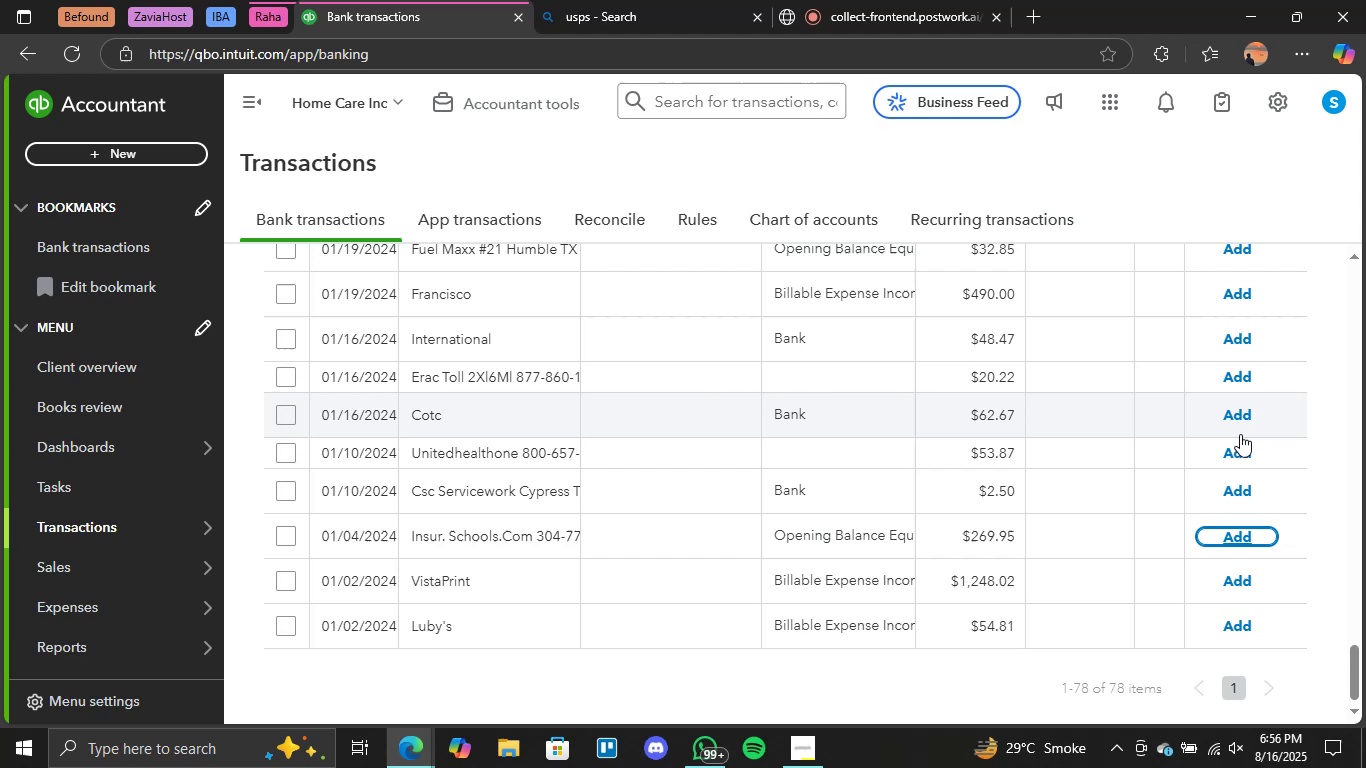 
wait(24.38)
 